 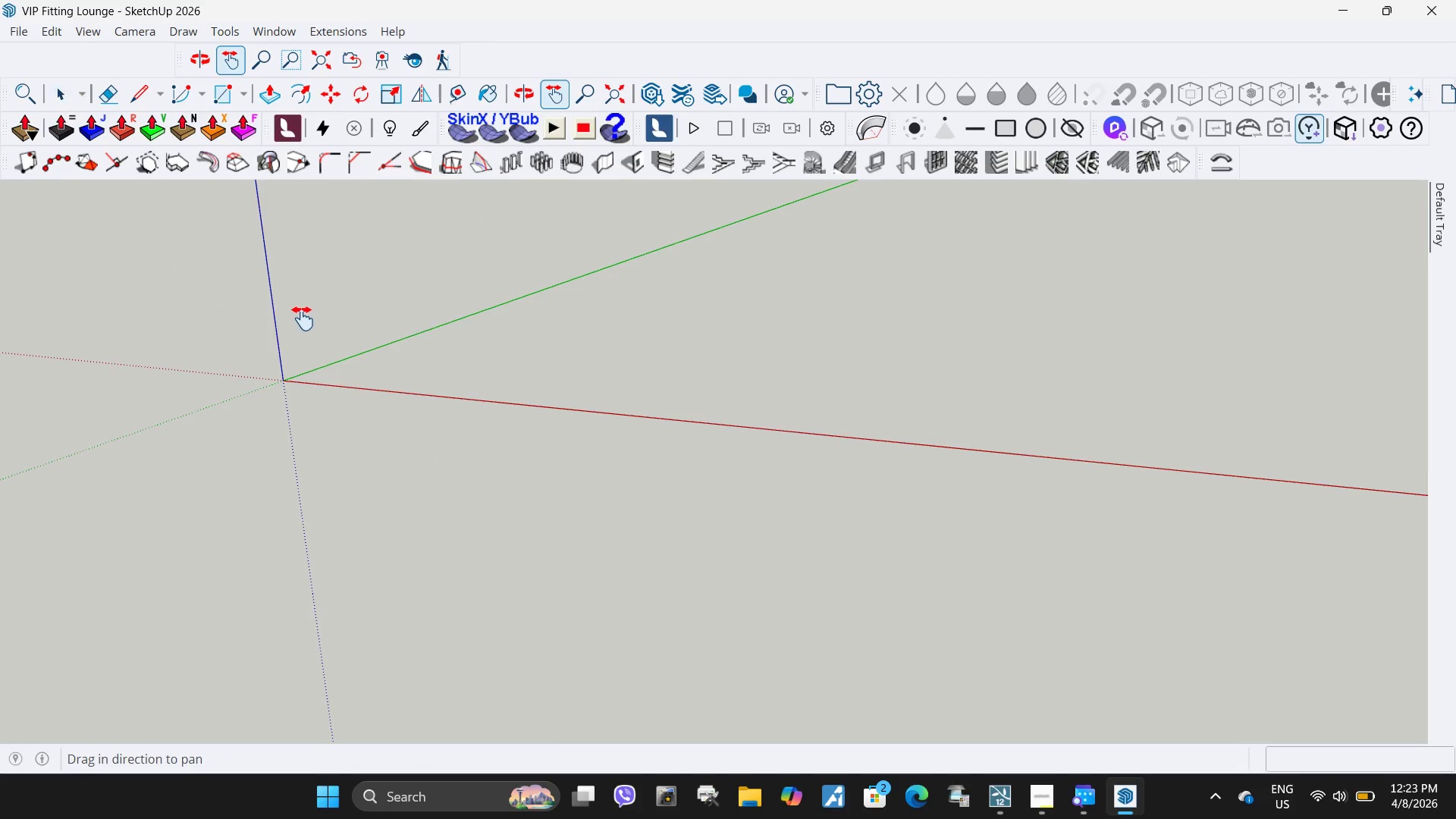 
left_click_drag(start_coordinate=[303, 318], to_coordinate=[470, 414])
 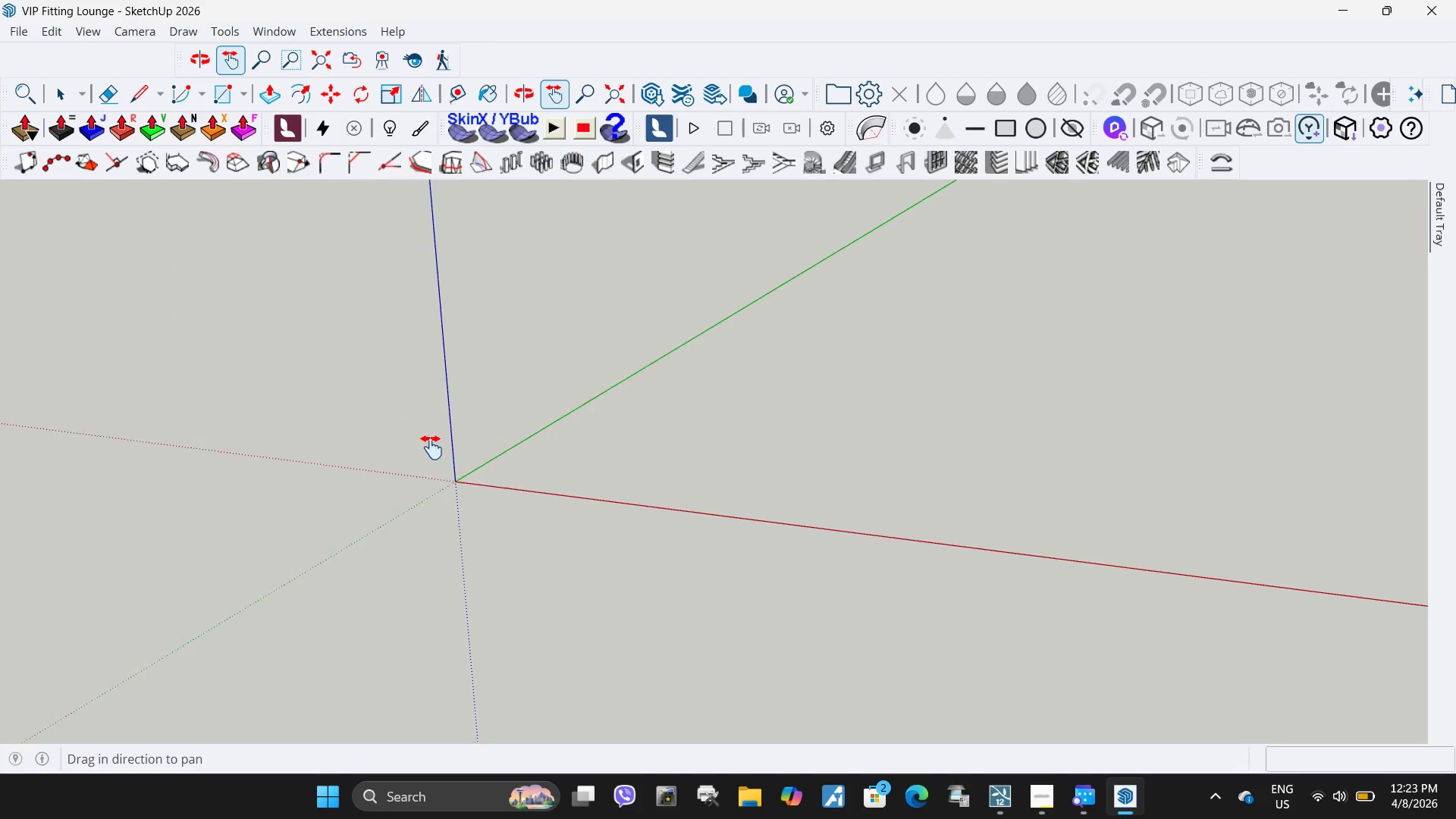 
scroll: coordinate [491, 413], scroll_direction: up, amount: 9.0
 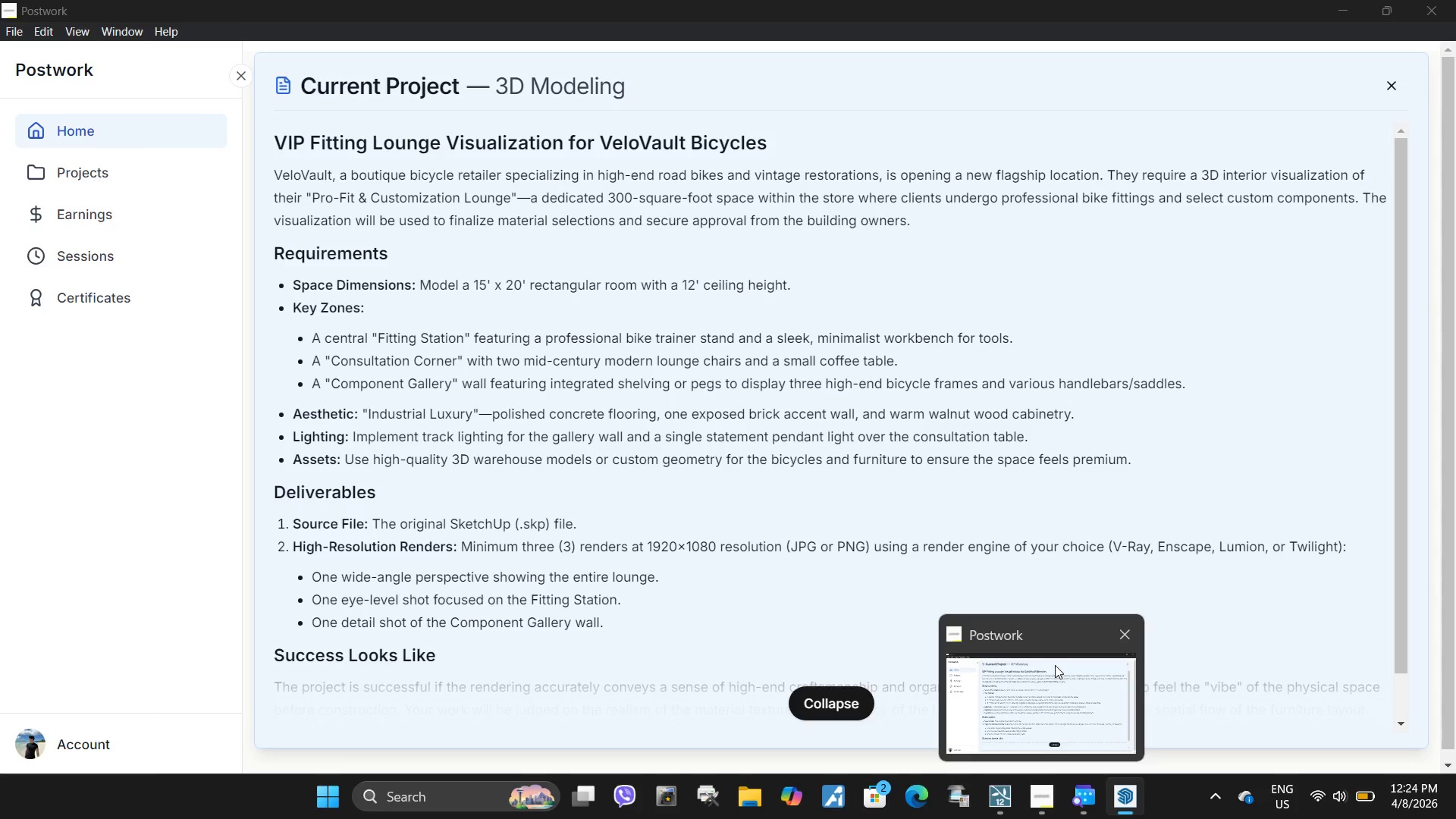 
wait(34.33)
 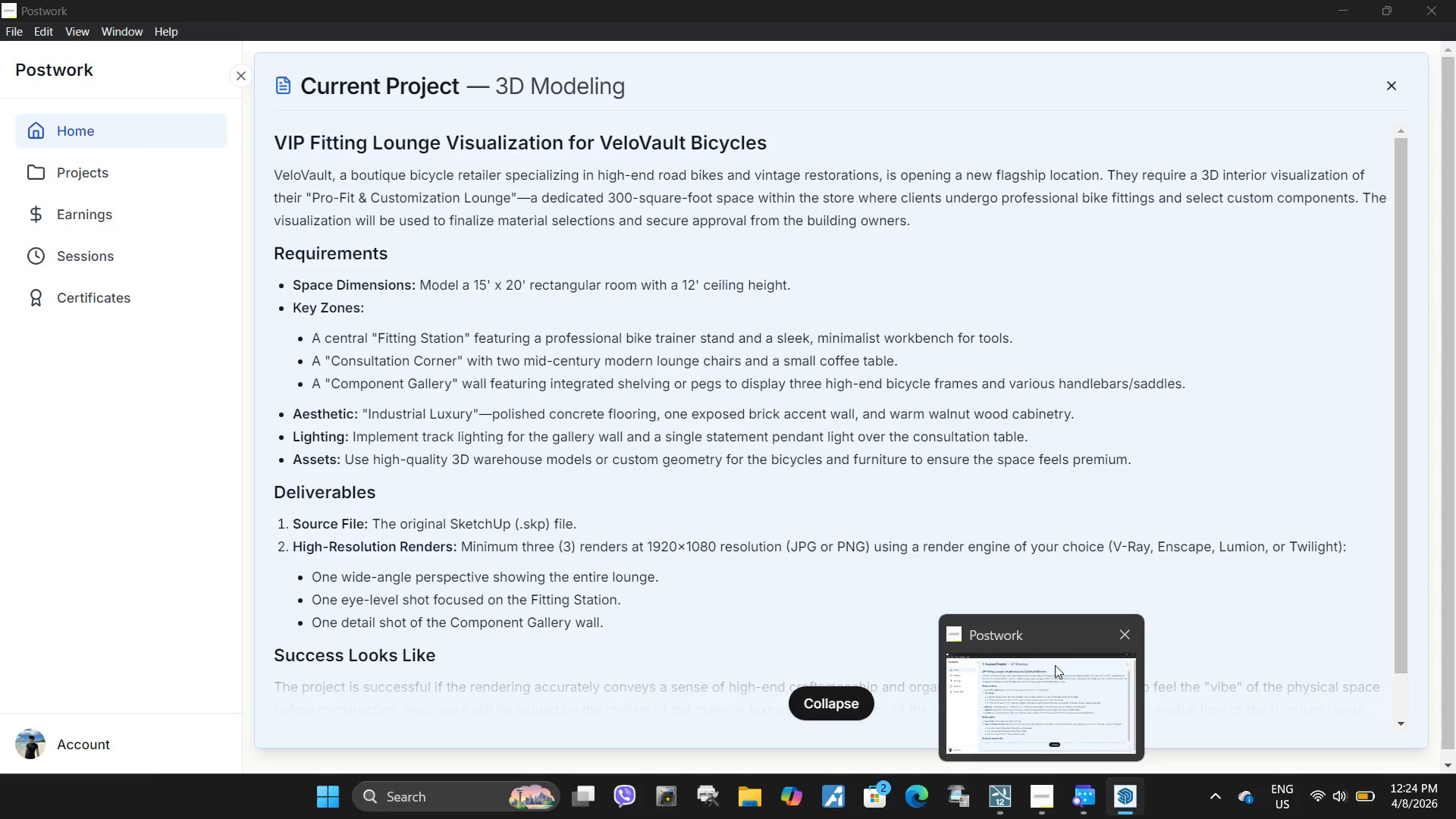 
key(L)
 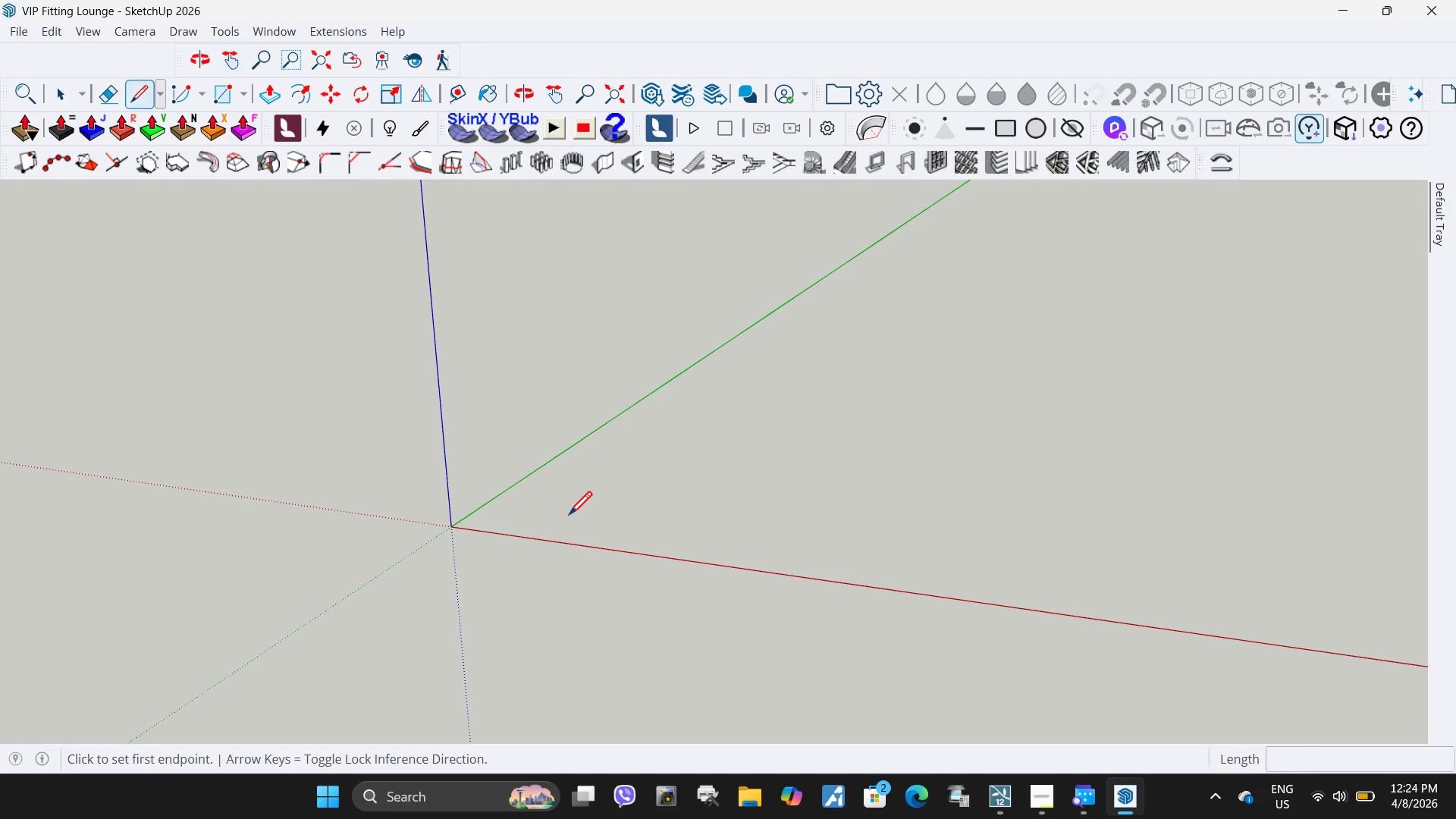 
left_click([569, 517])
 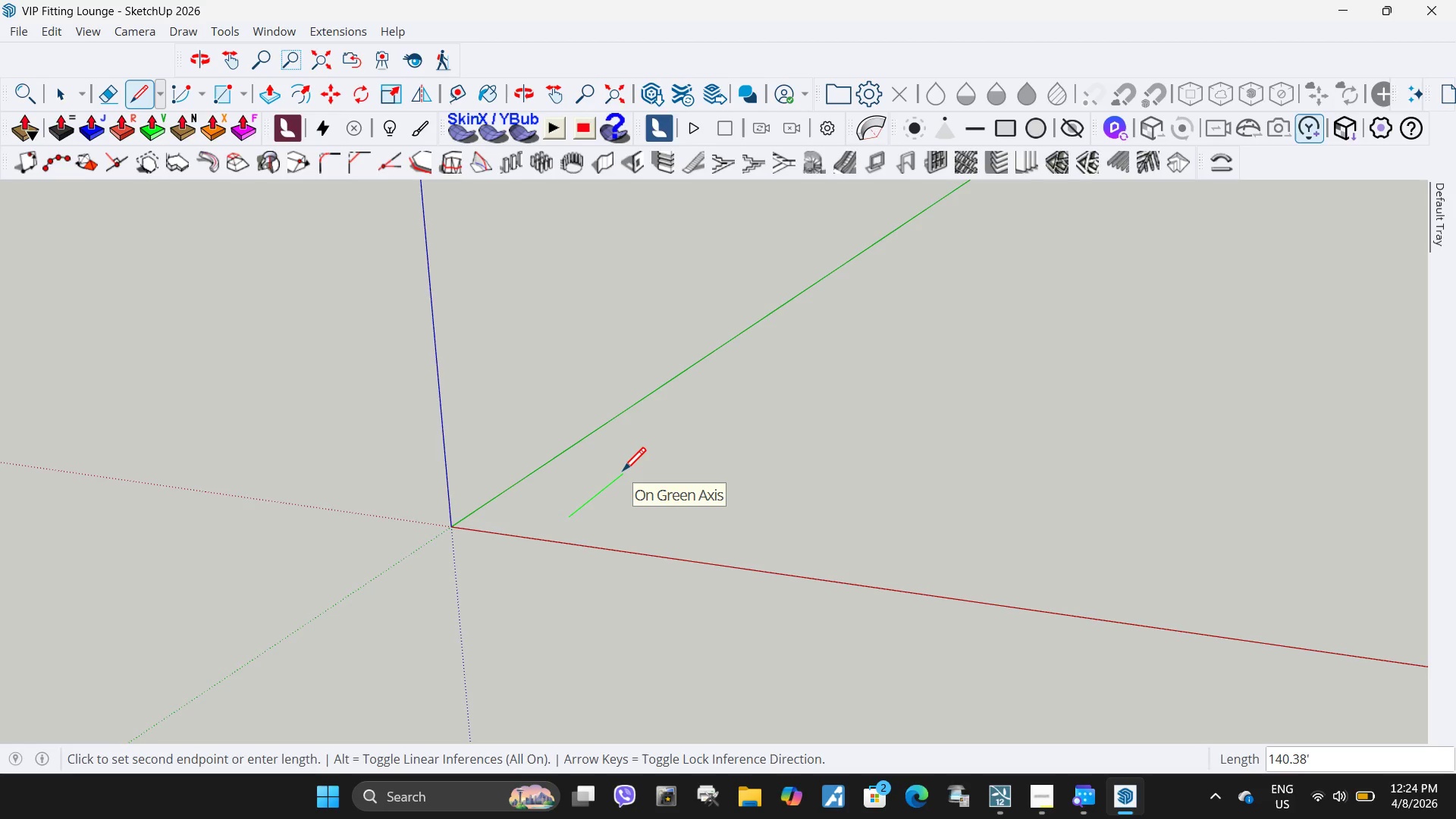 
key(Numpad1)
 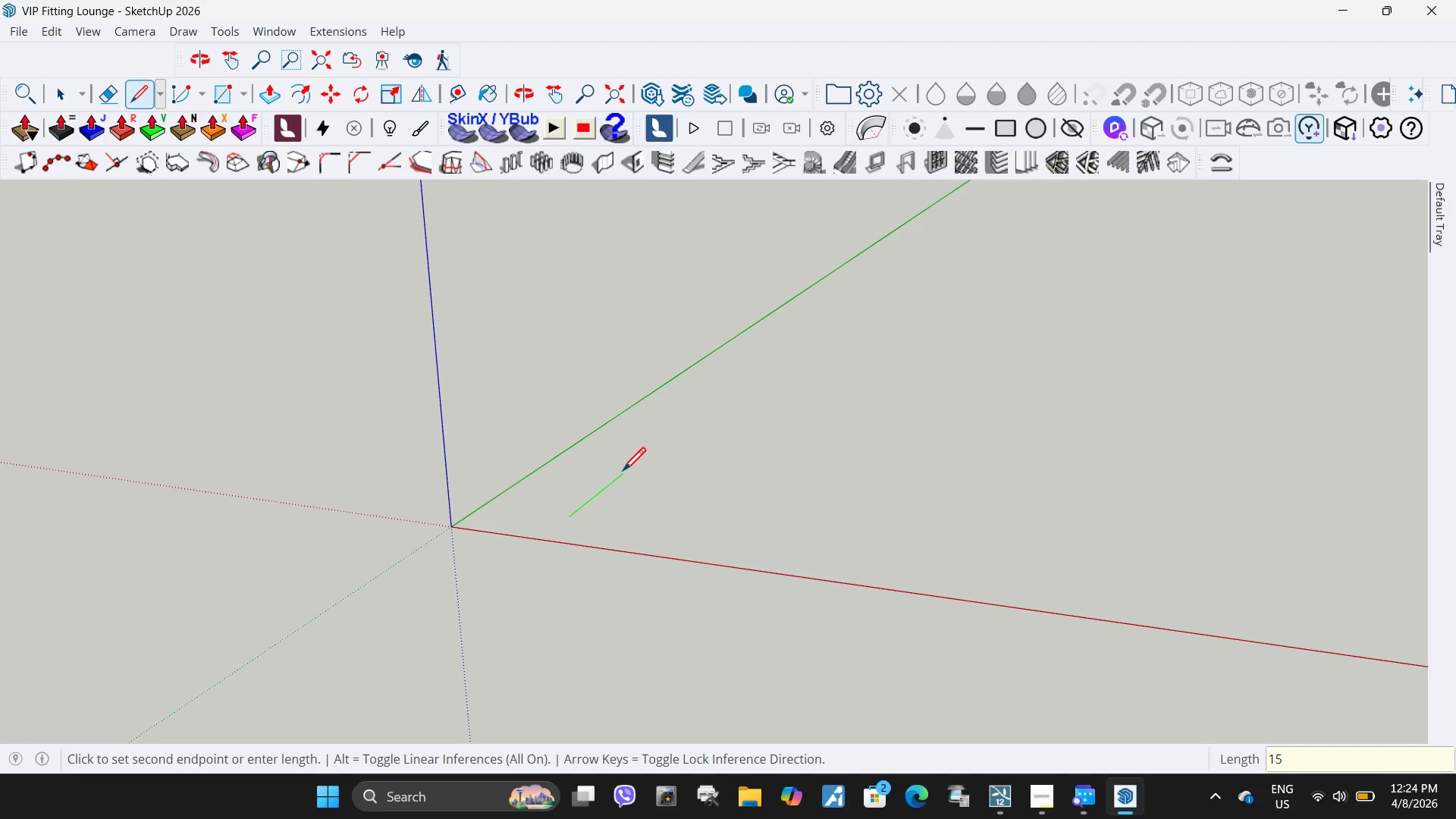 
key(Numpad5)
 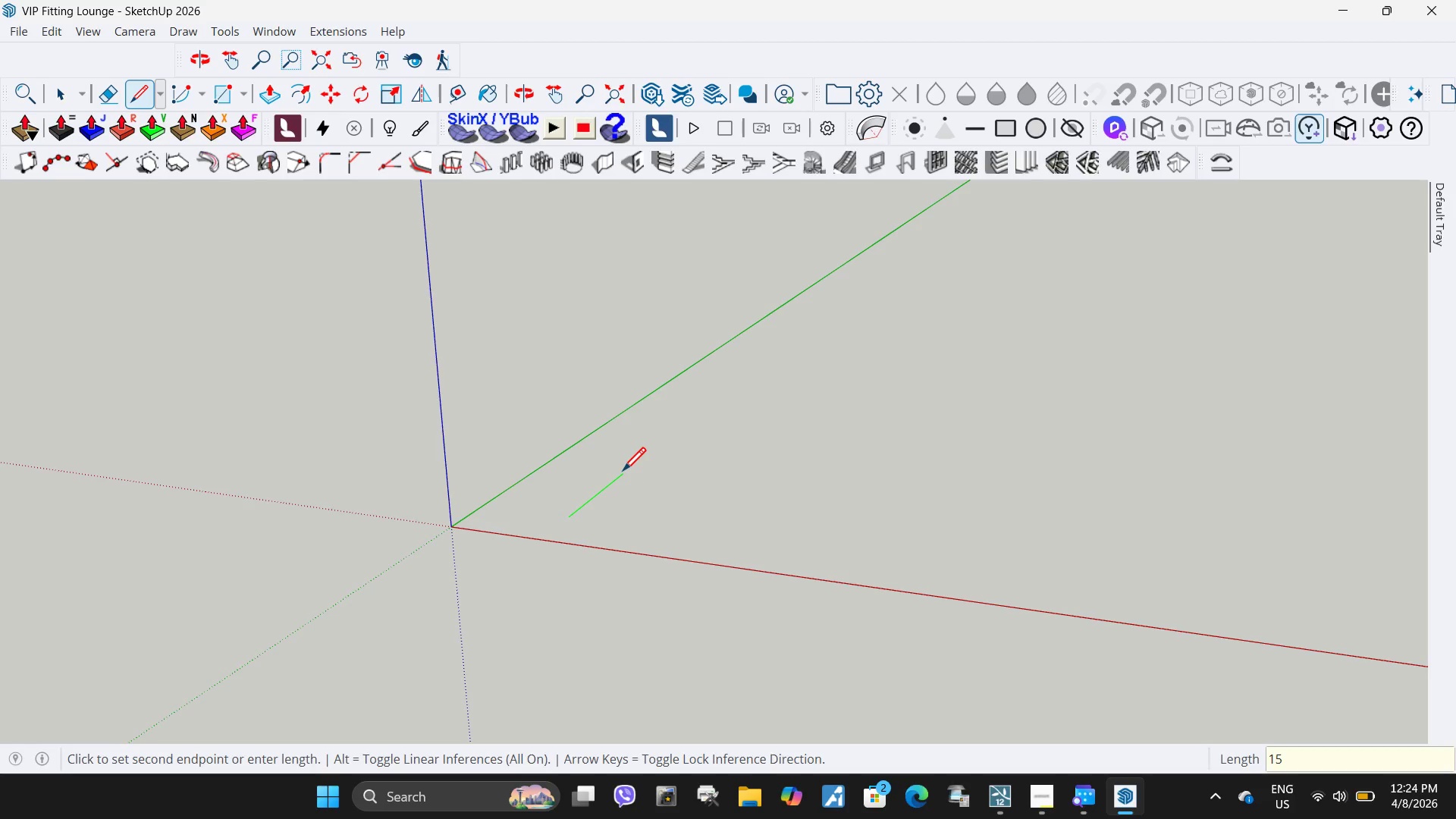 
key(NumpadEnter)
 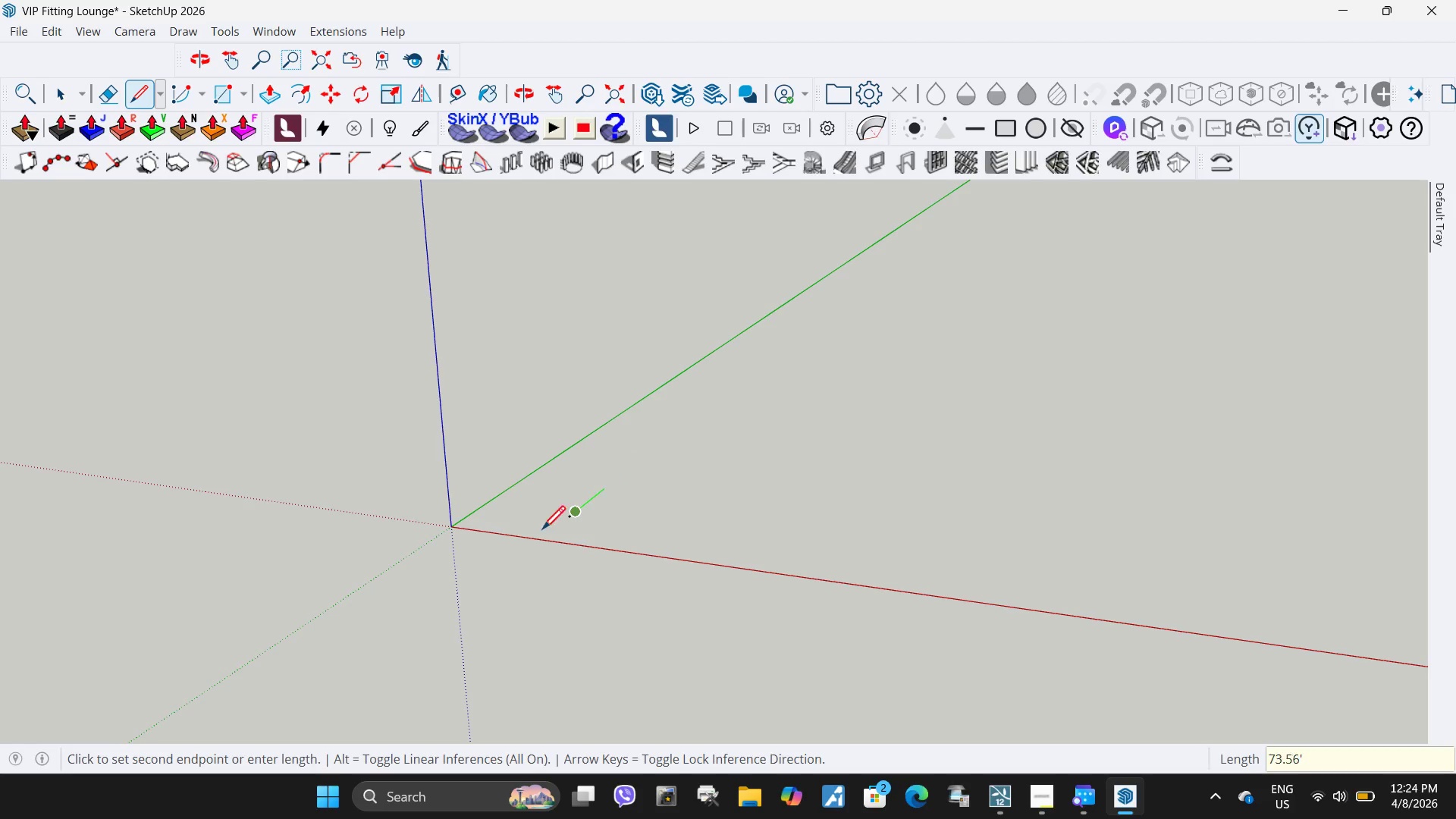 
key(Escape)
 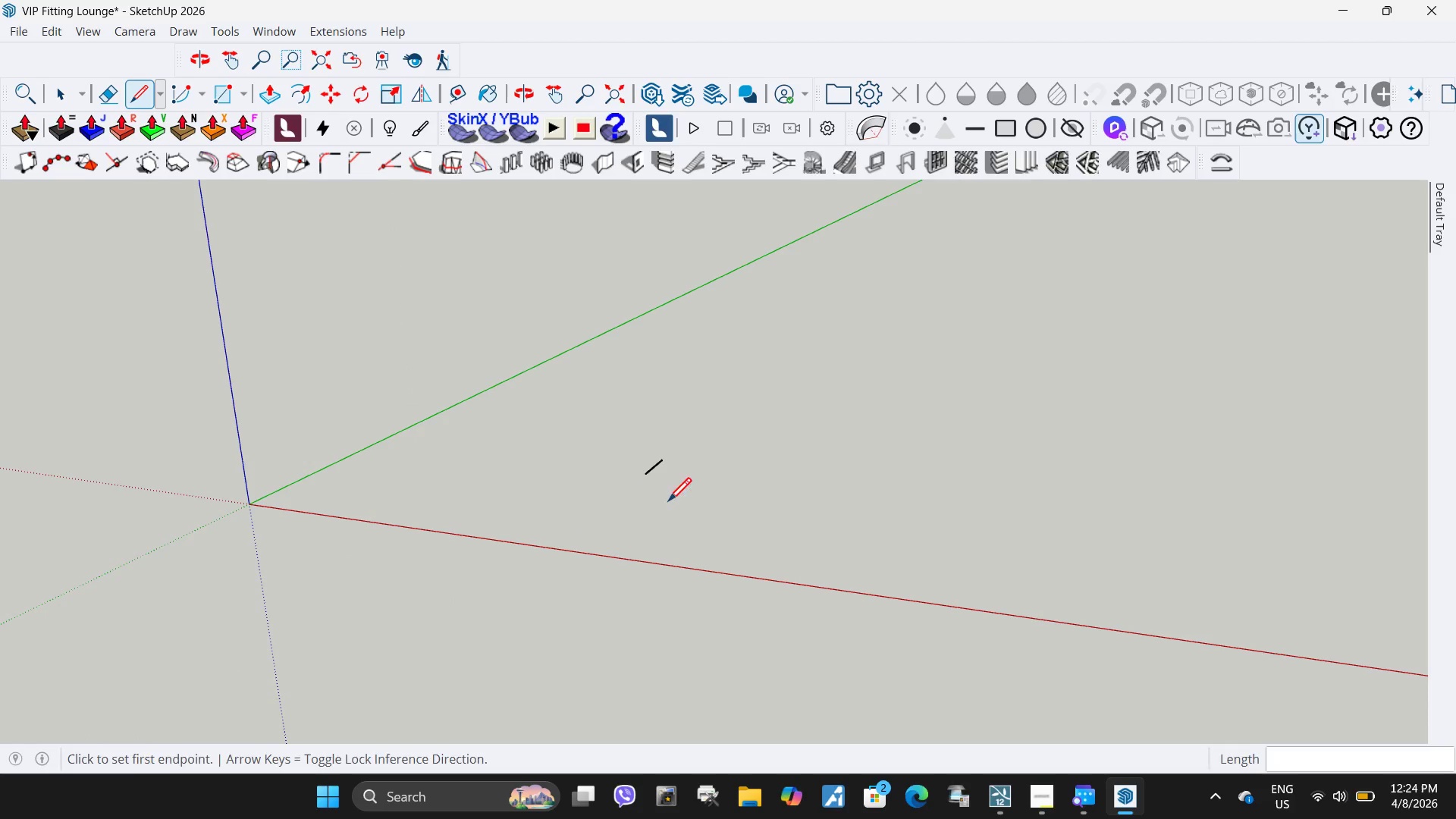 
key(Space)
 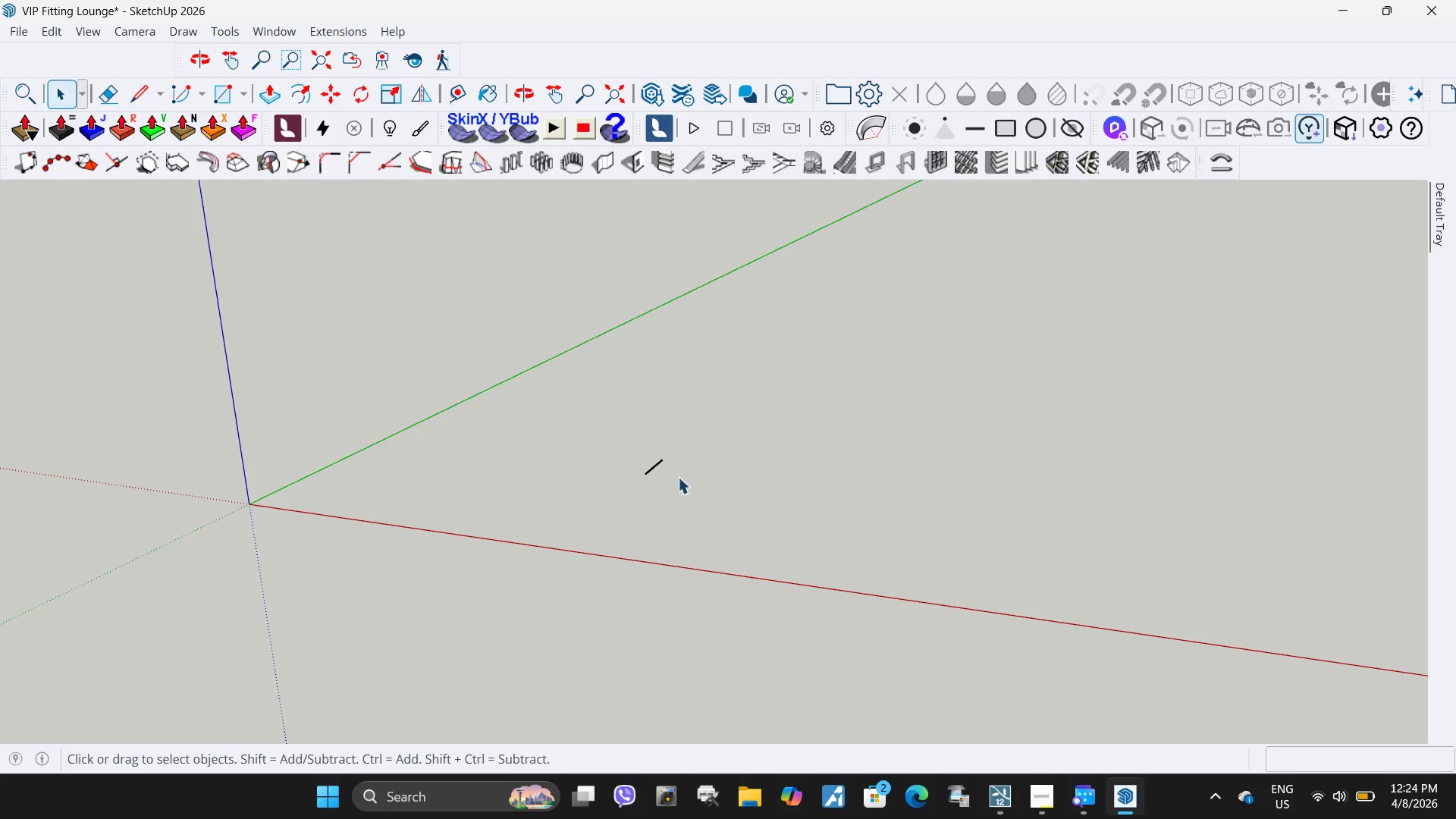 
scroll: coordinate [548, 530], scroll_direction: up, amount: 12.0
 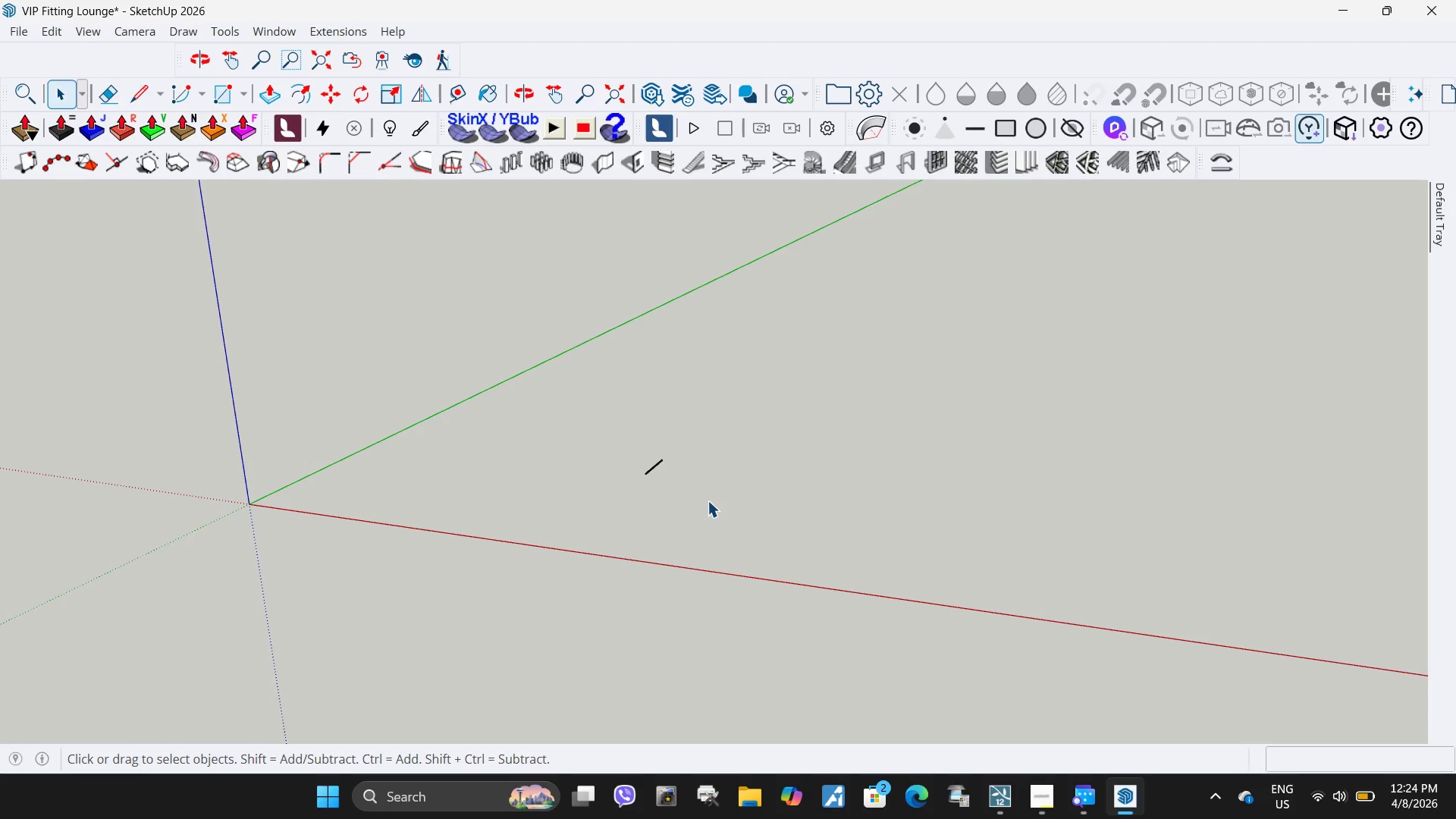 
left_click_drag(start_coordinate=[701, 500], to_coordinate=[612, 416])
 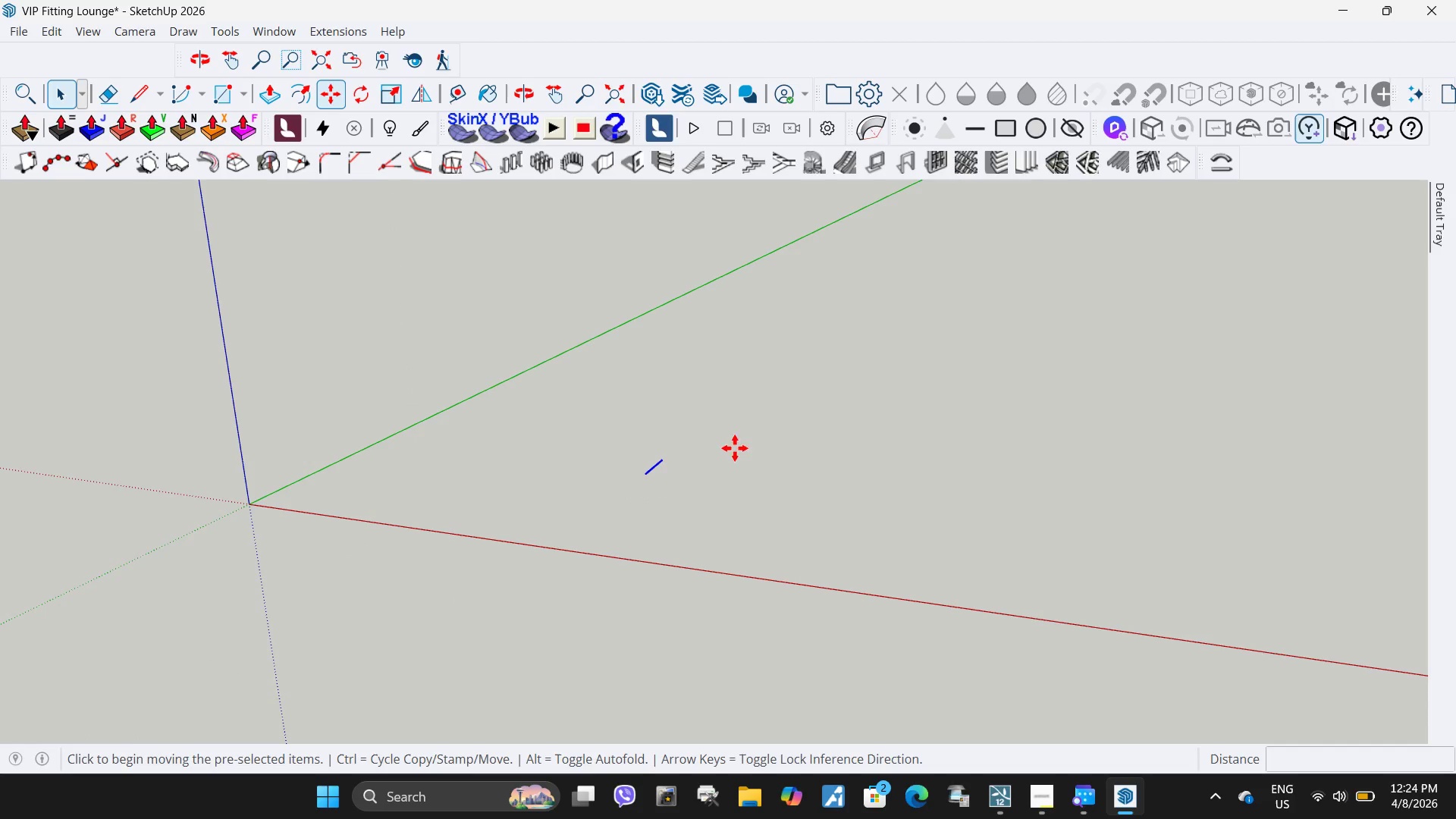 
key(M)
 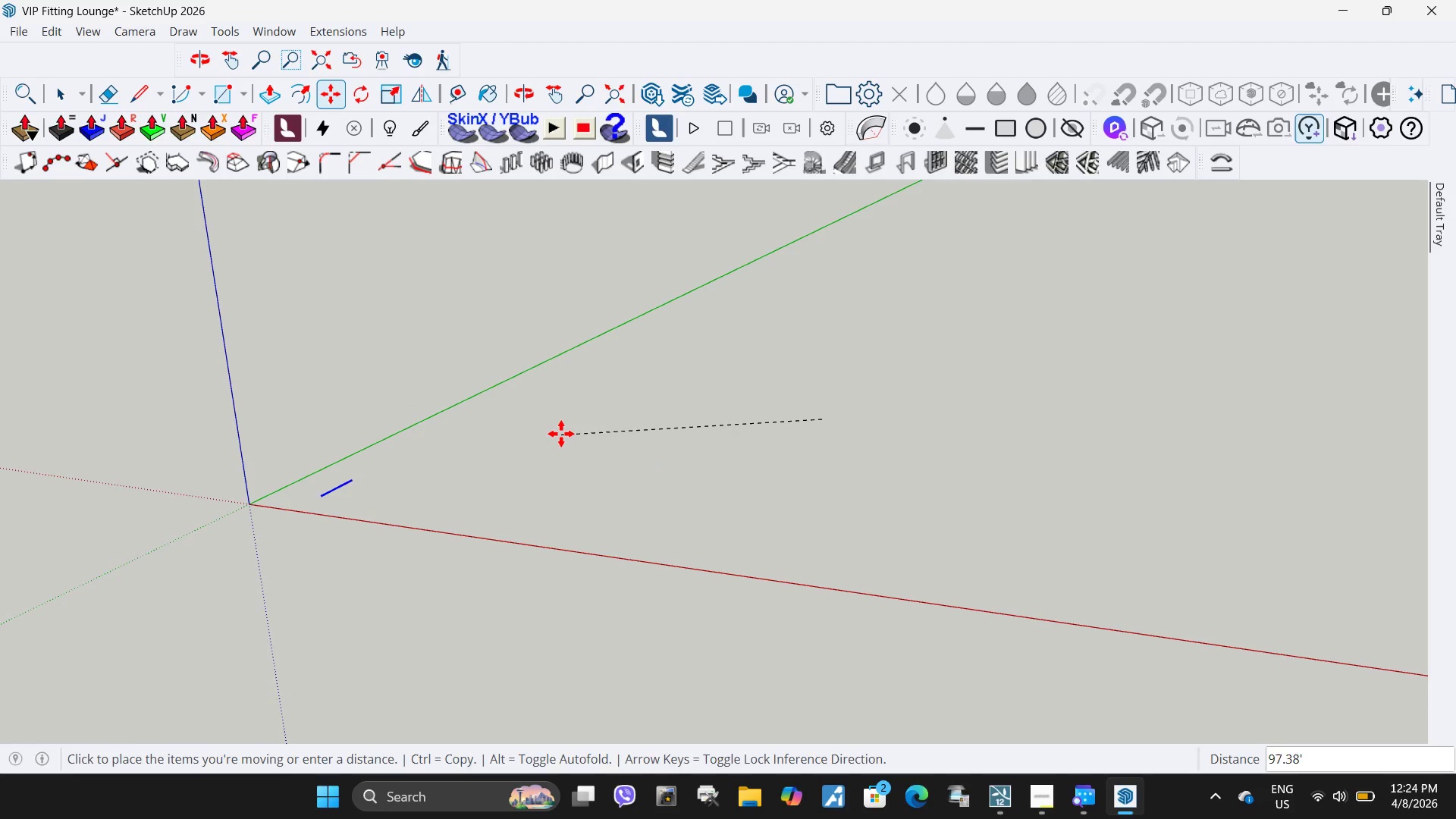 
left_click([558, 433])
 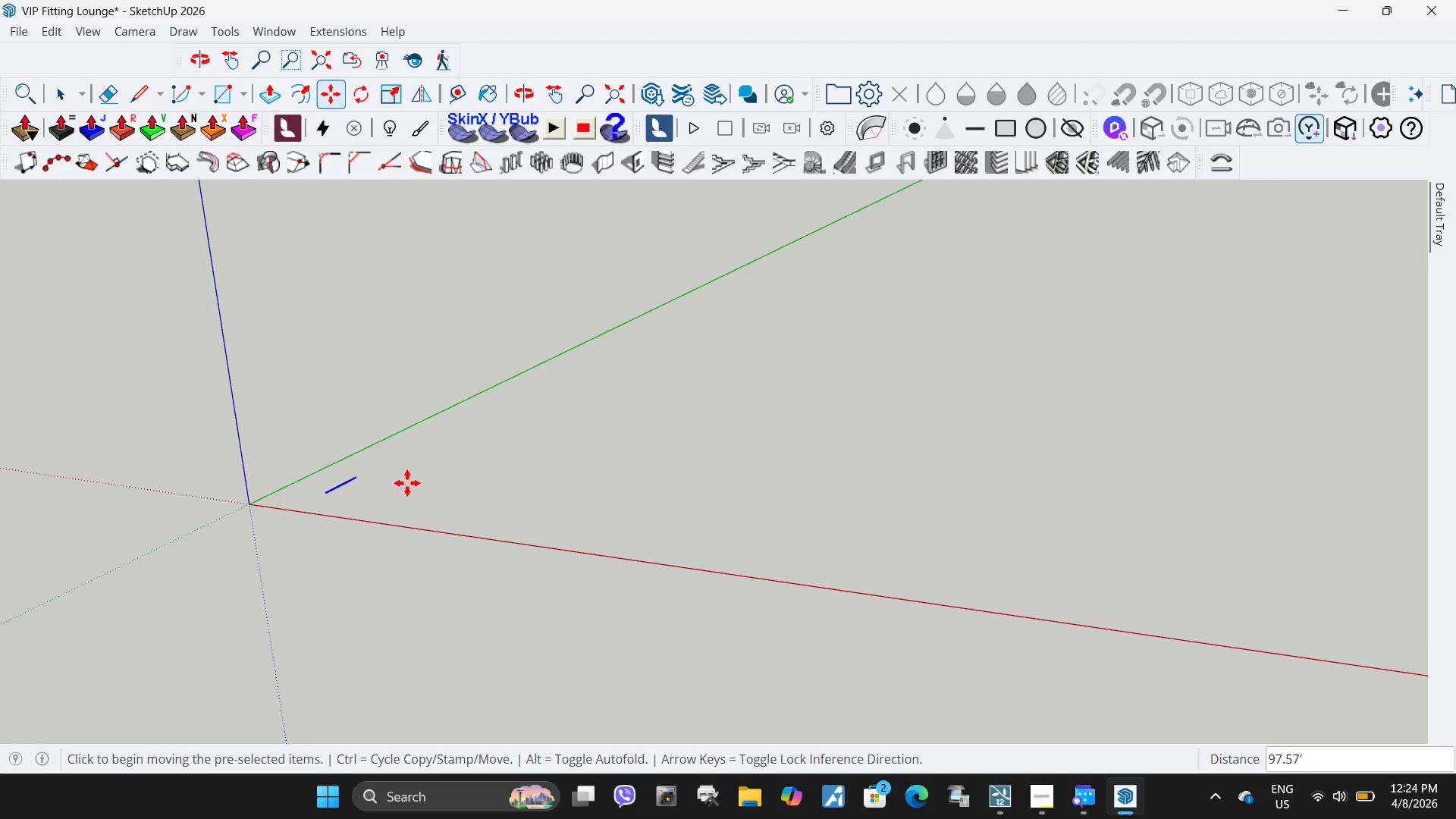 
scroll: coordinate [332, 488], scroll_direction: up, amount: 5.0
 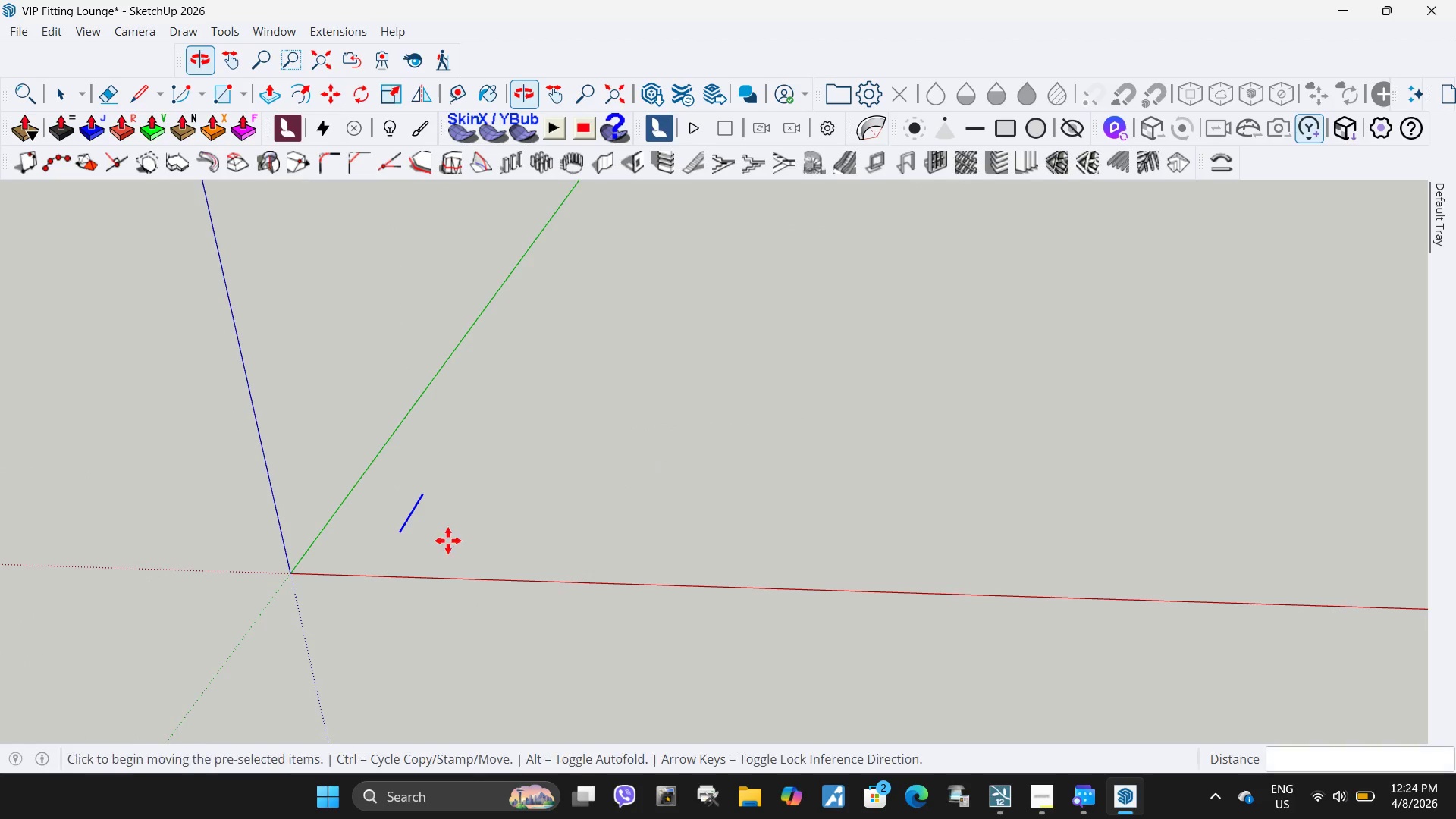 
key(L)
 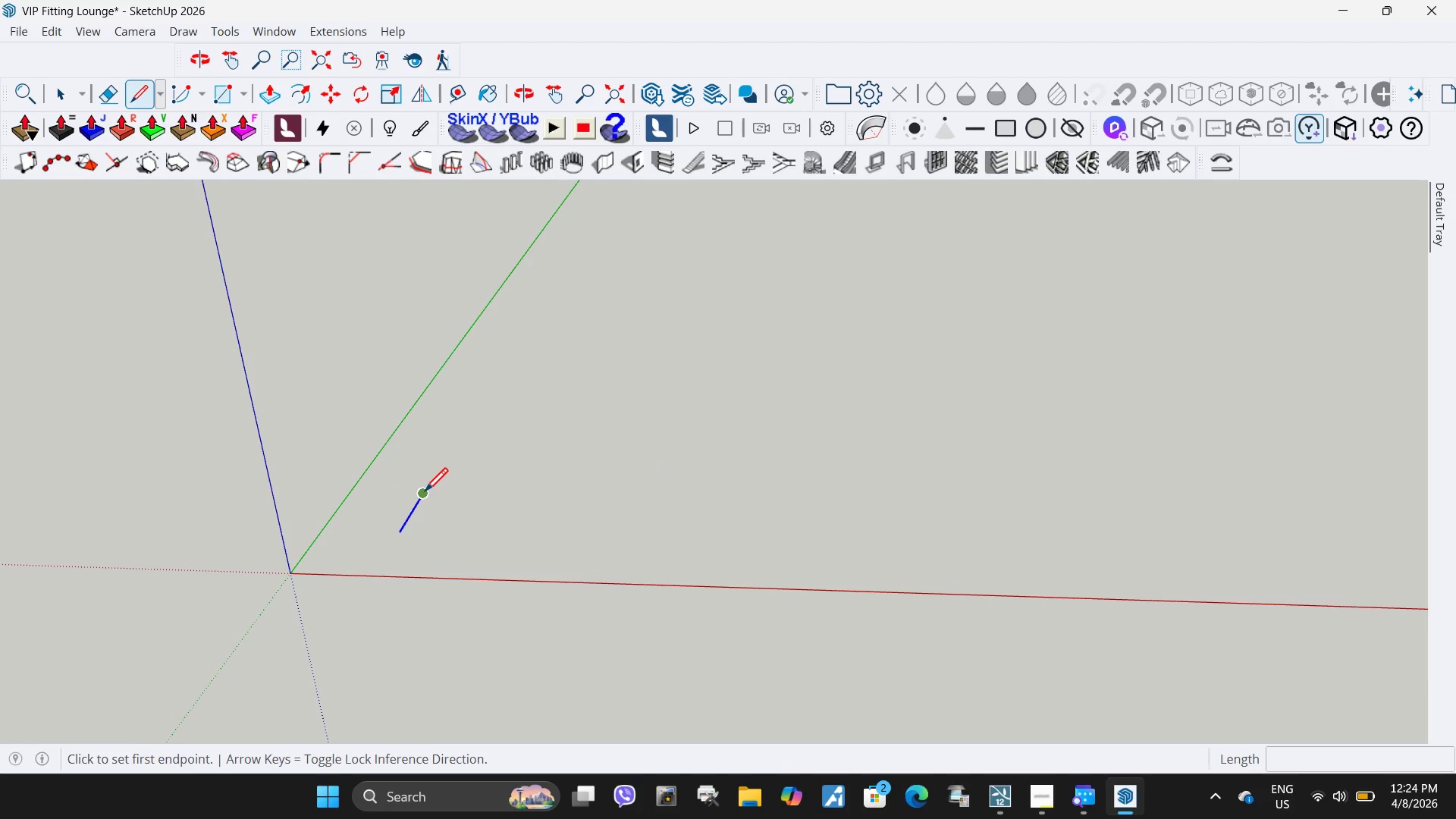 
left_click([425, 494])
 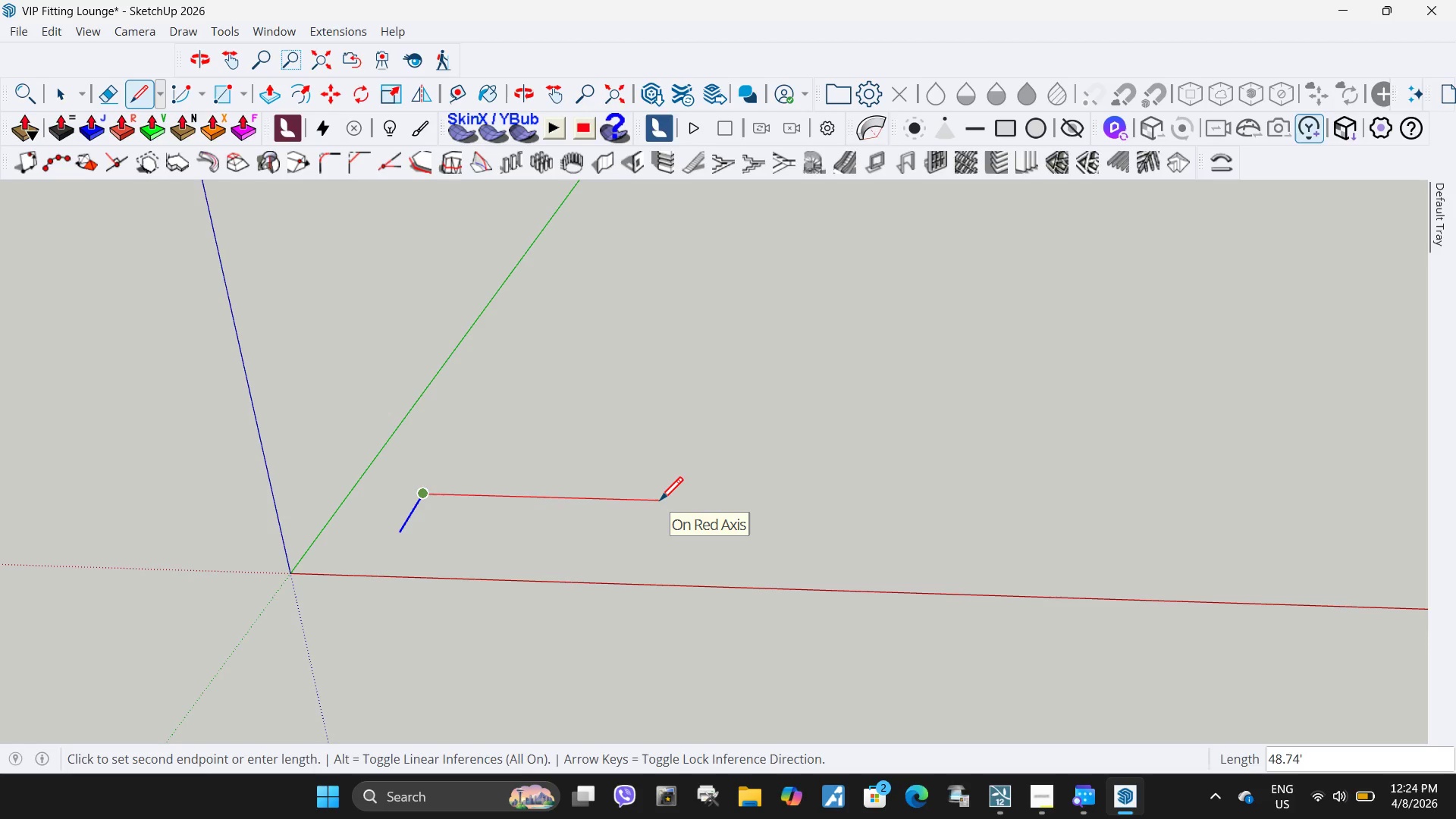 
key(Numpad2)
 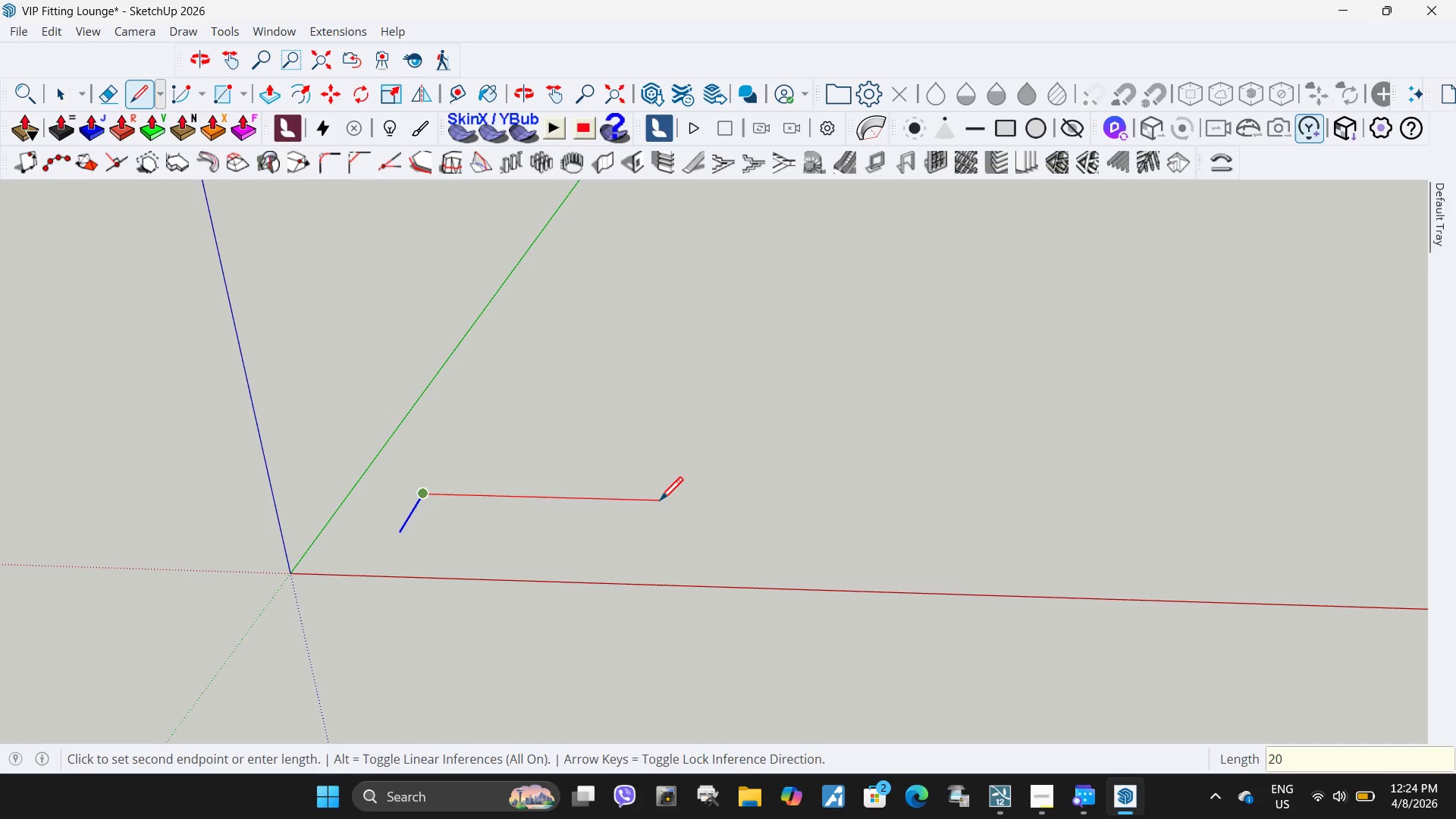 
key(Numpad0)
 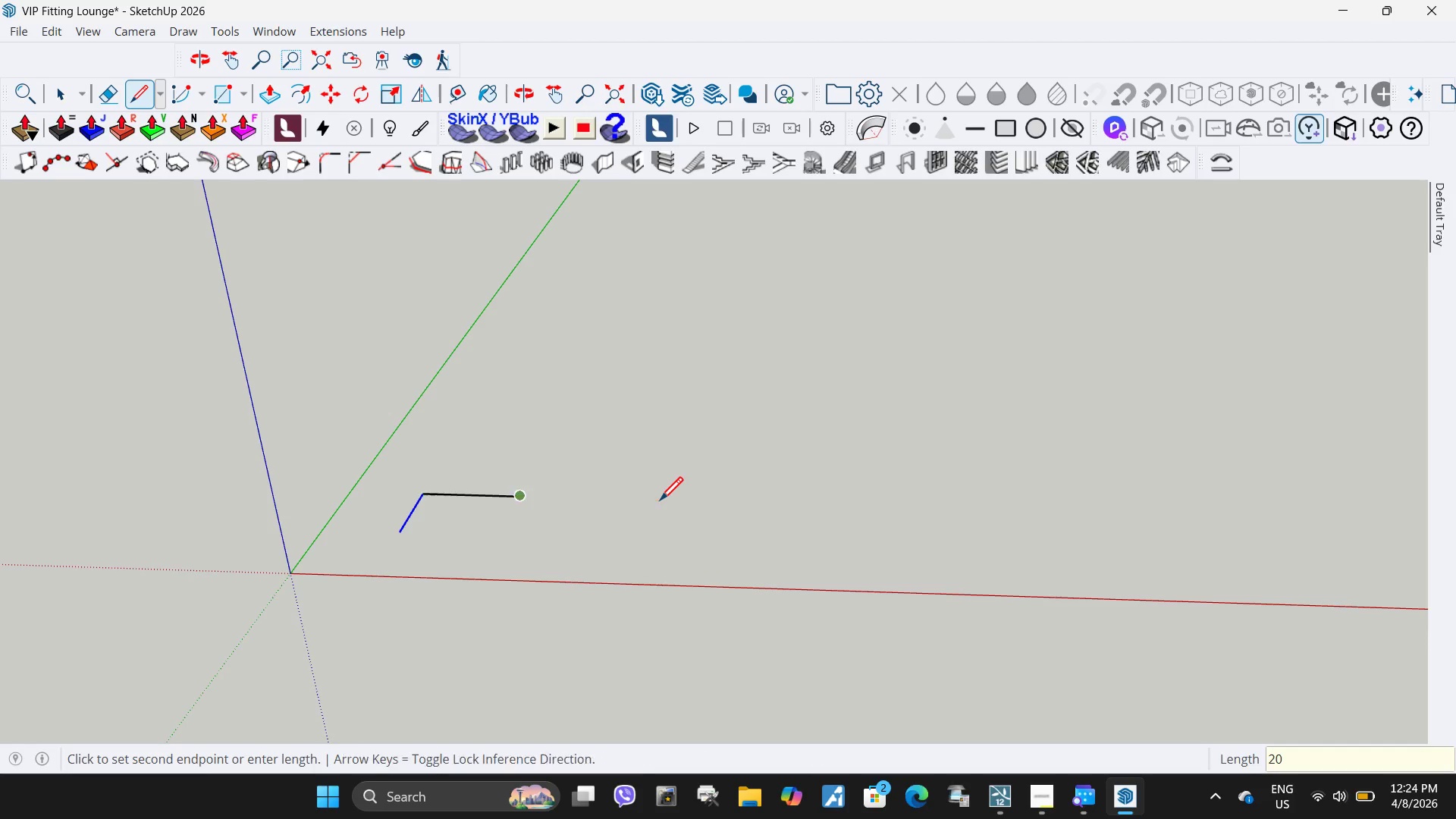 
key(NumpadEnter)
 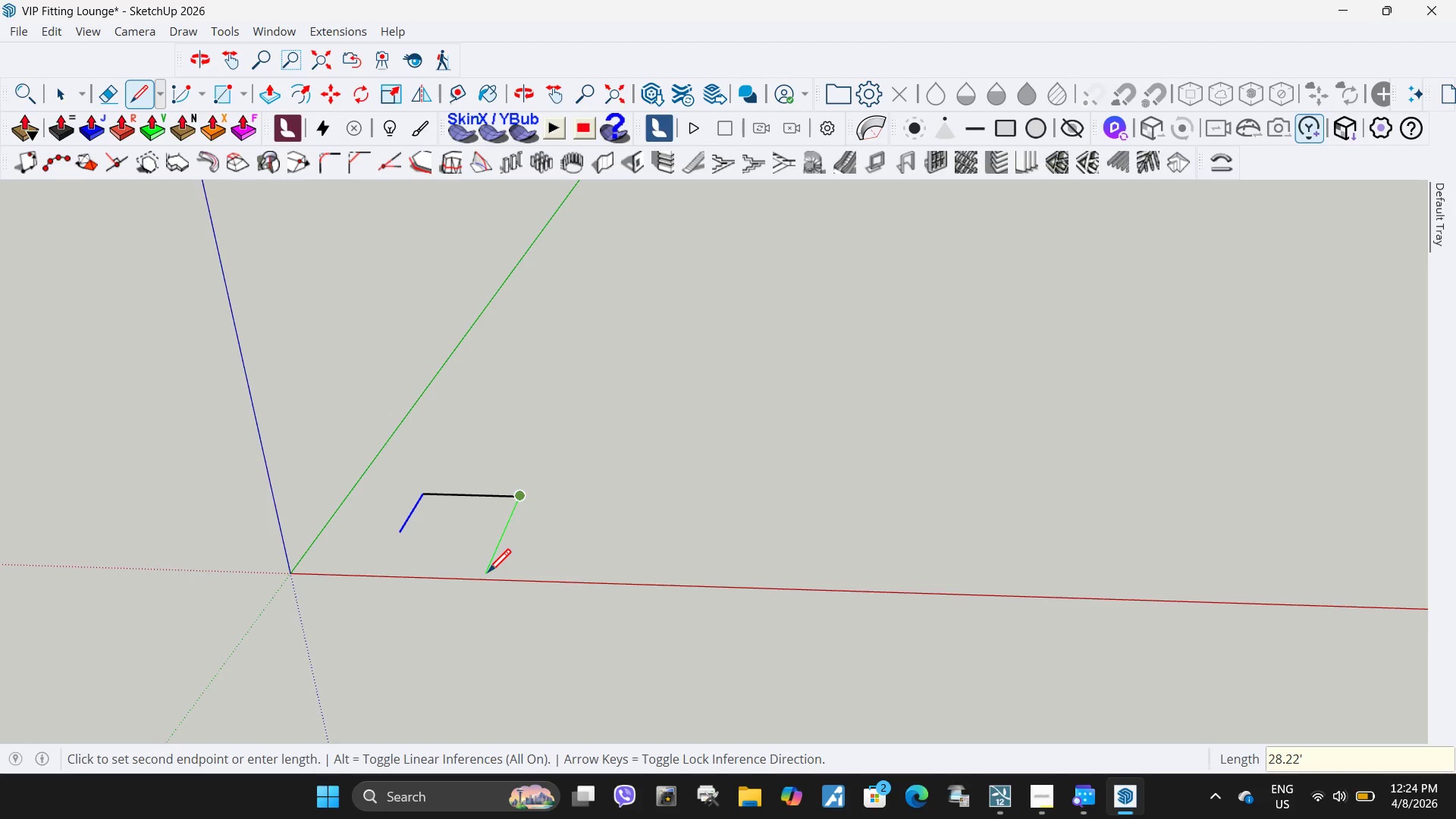 
key(Numpad1)
 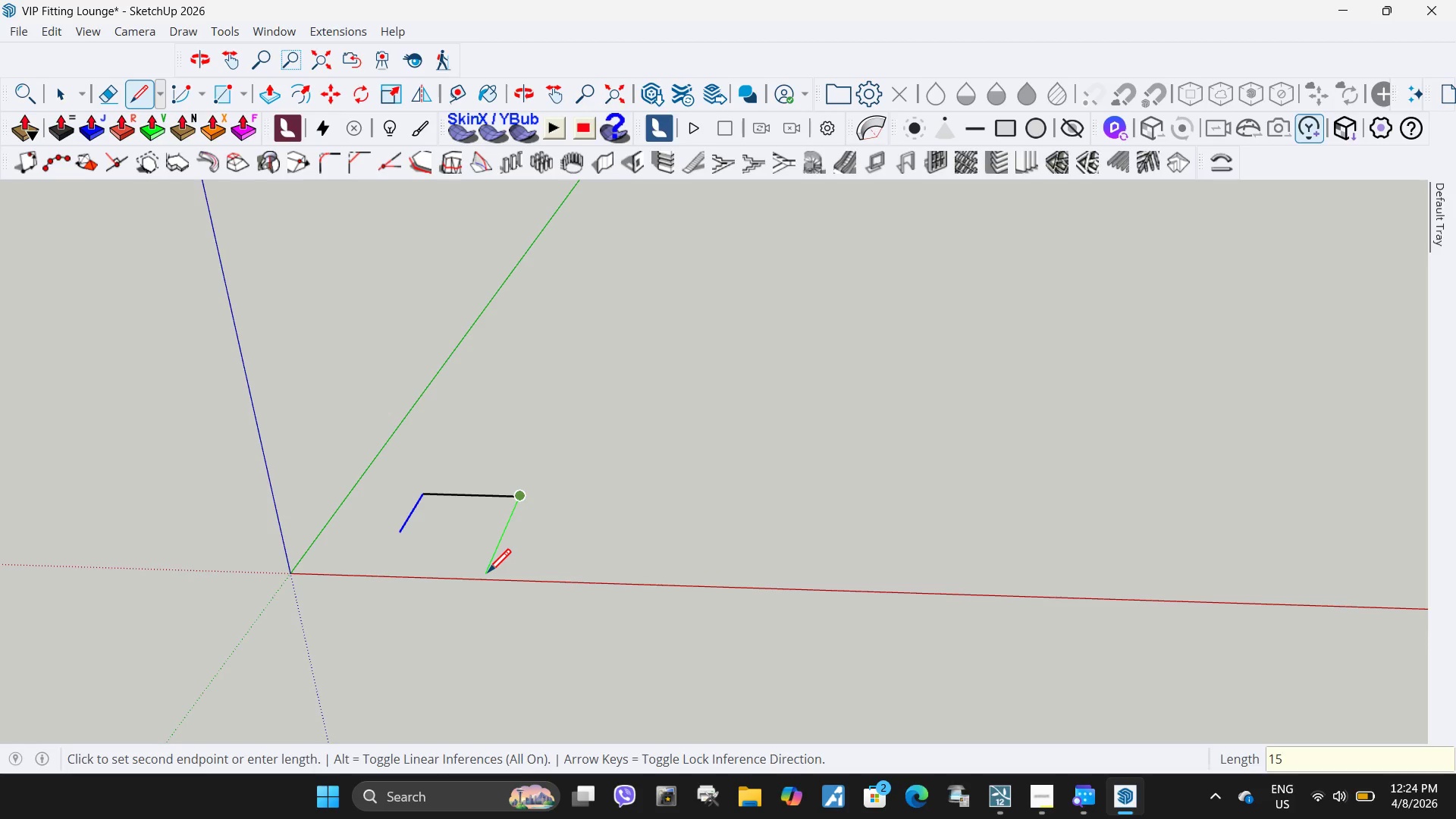 
key(Numpad5)
 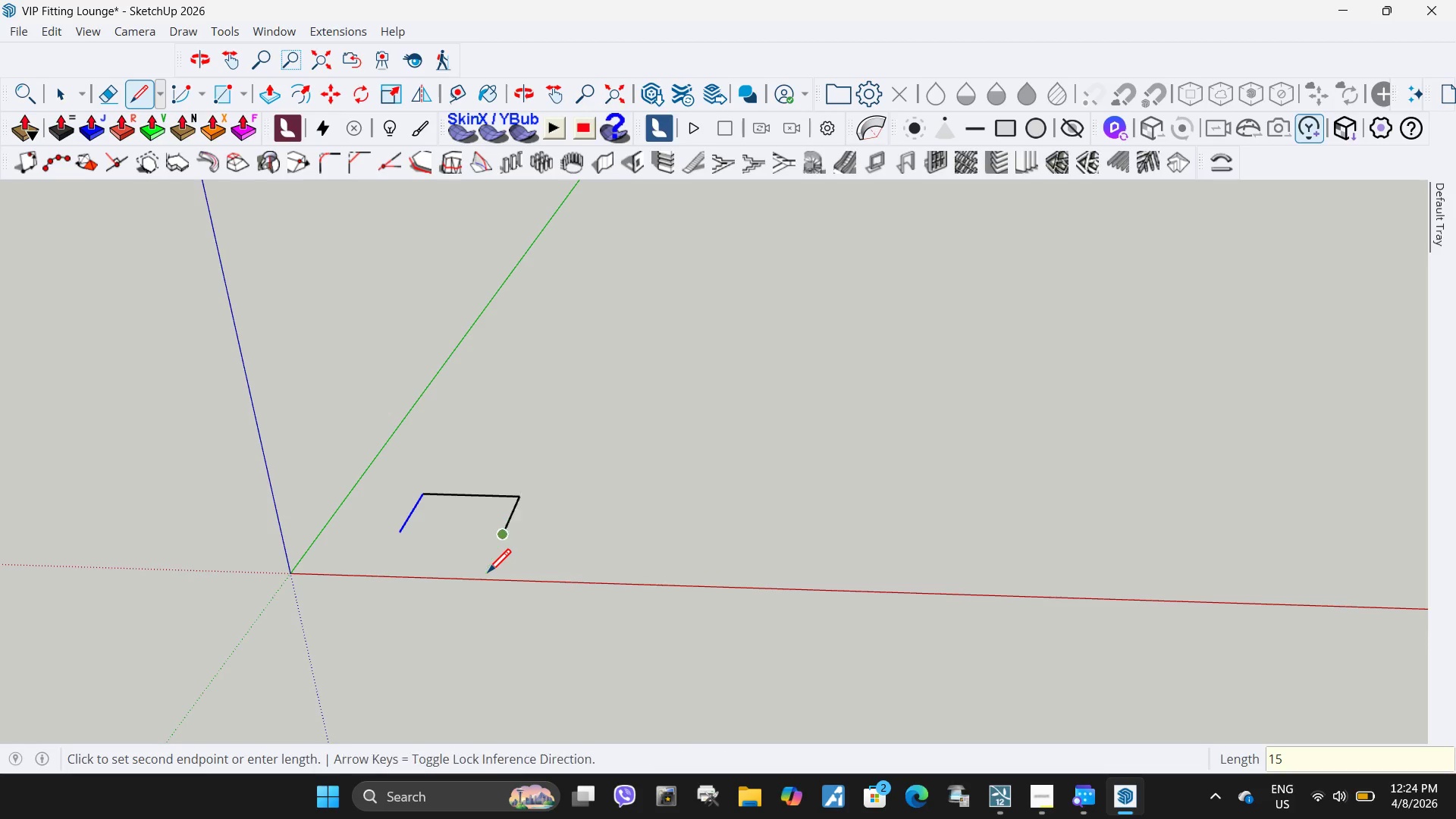 
key(NumpadEnter)
 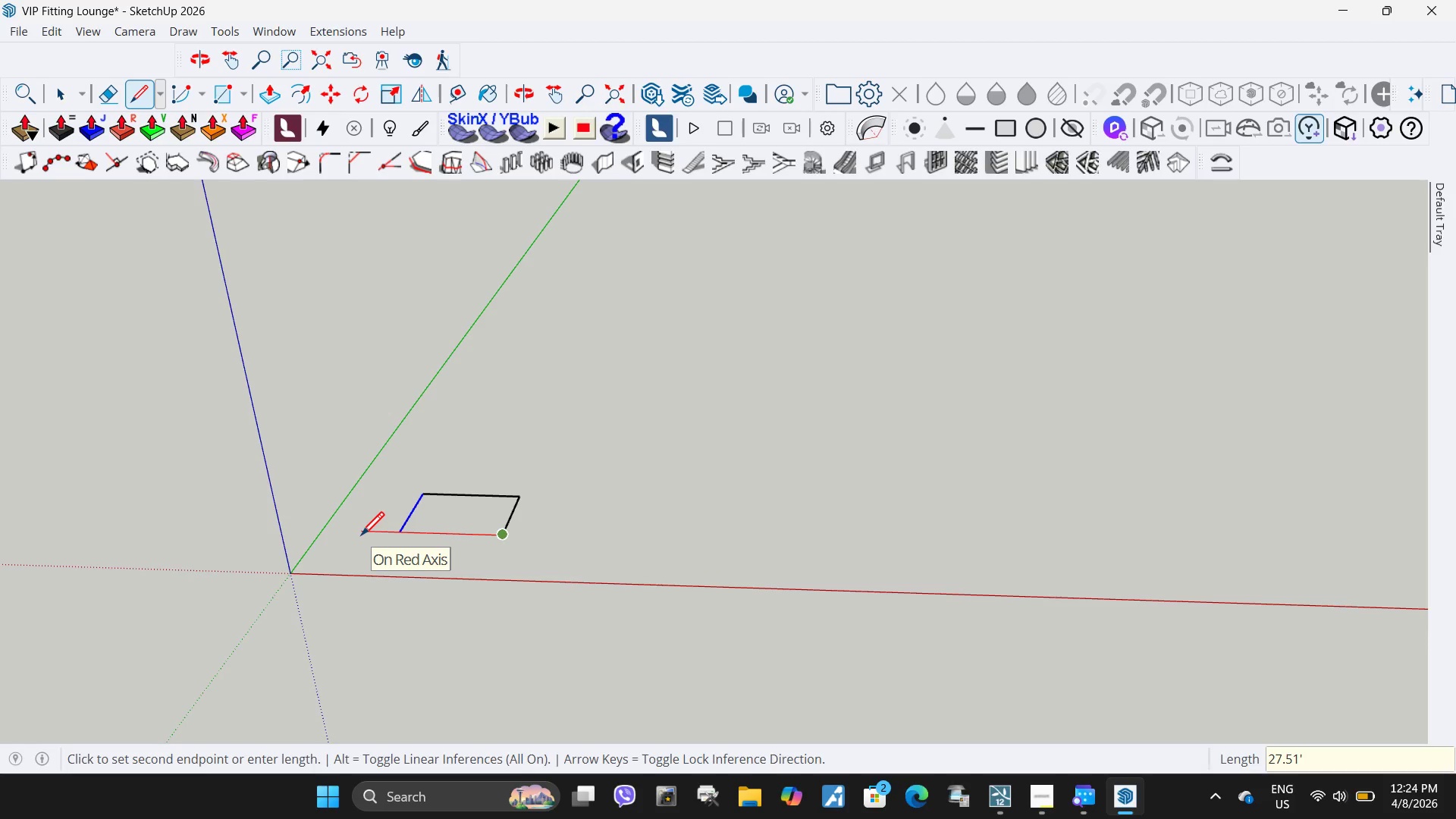 
key(Numpad2)
 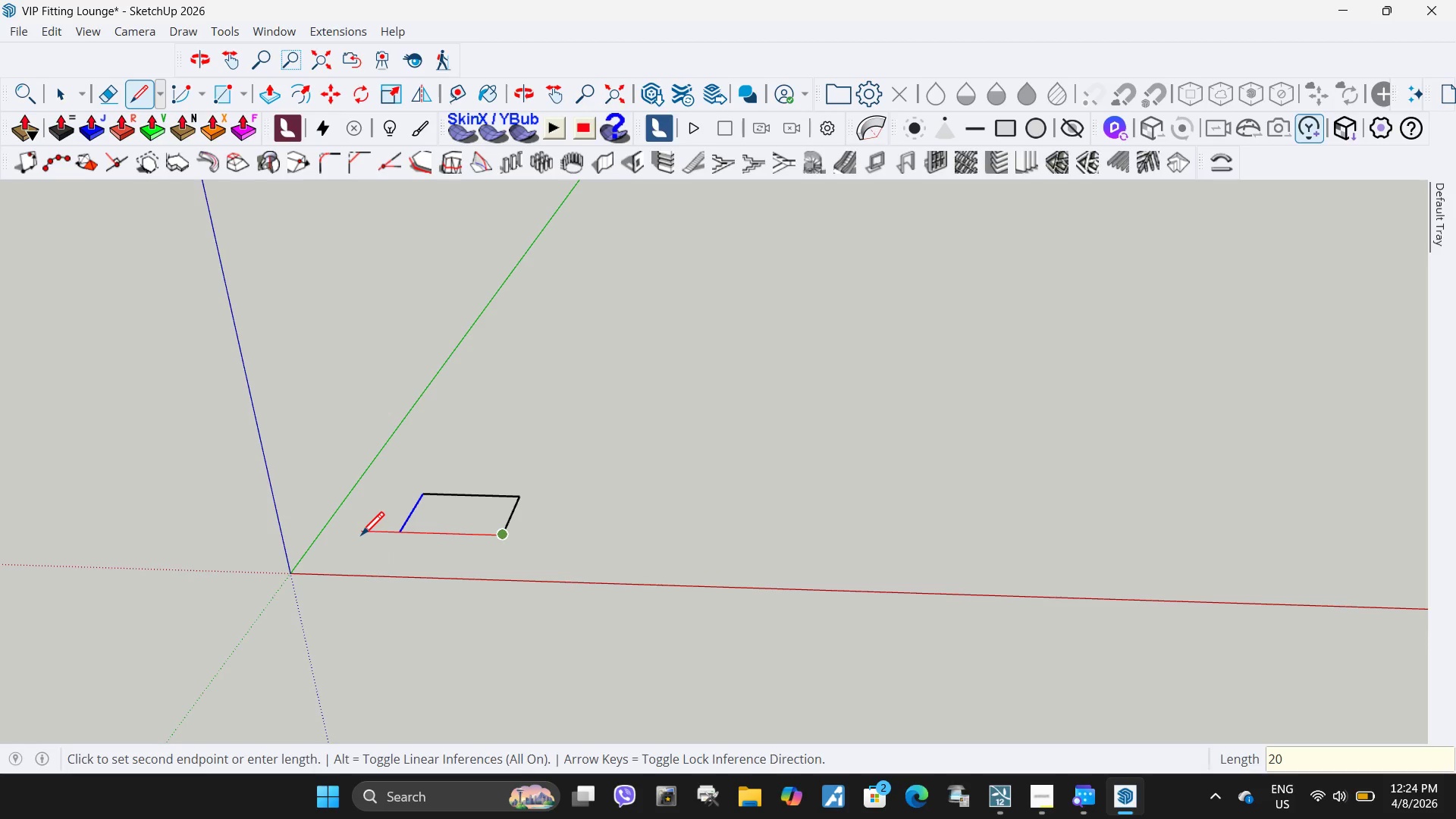 
key(Numpad0)
 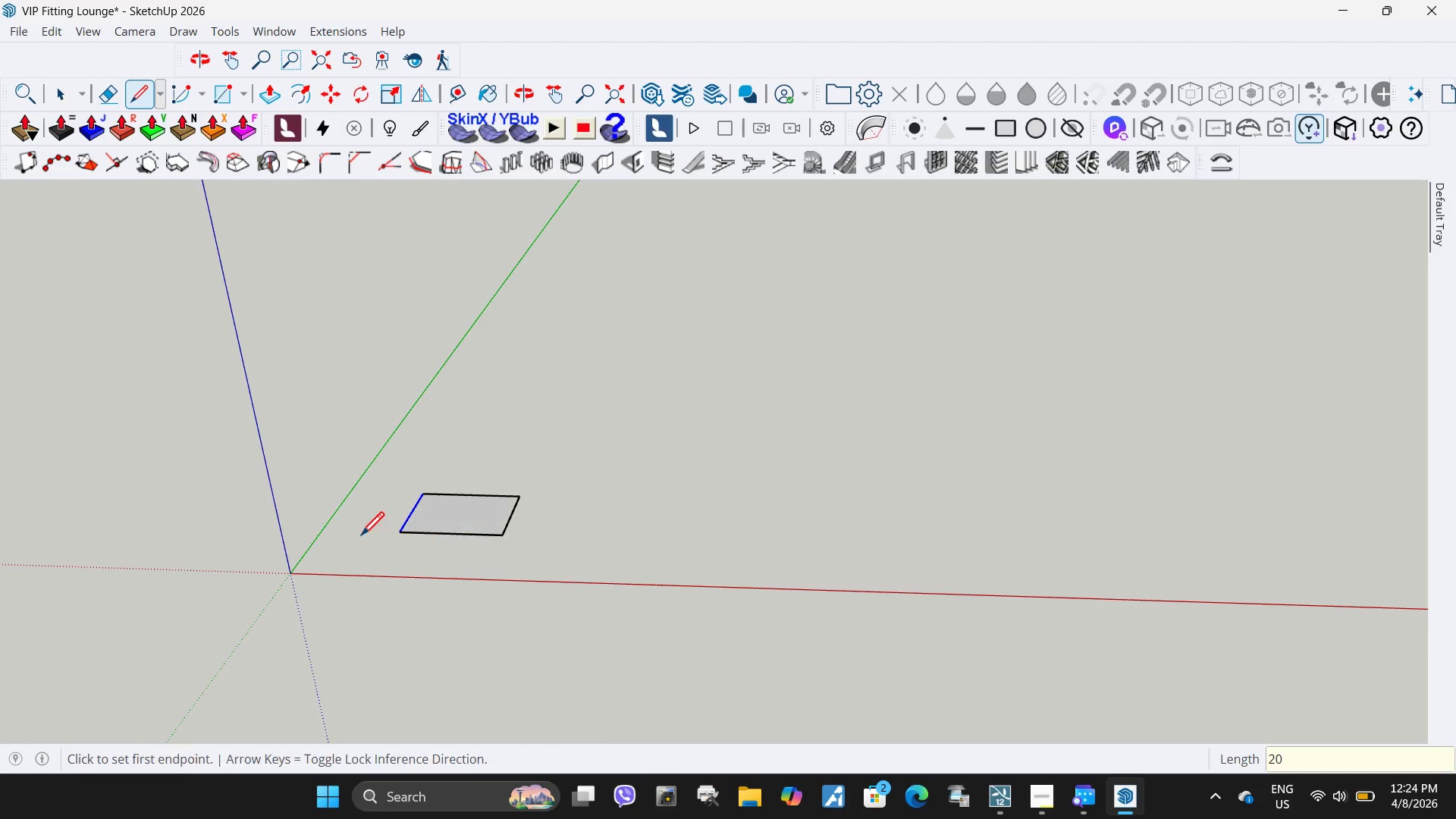 
key(NumpadEnter)
 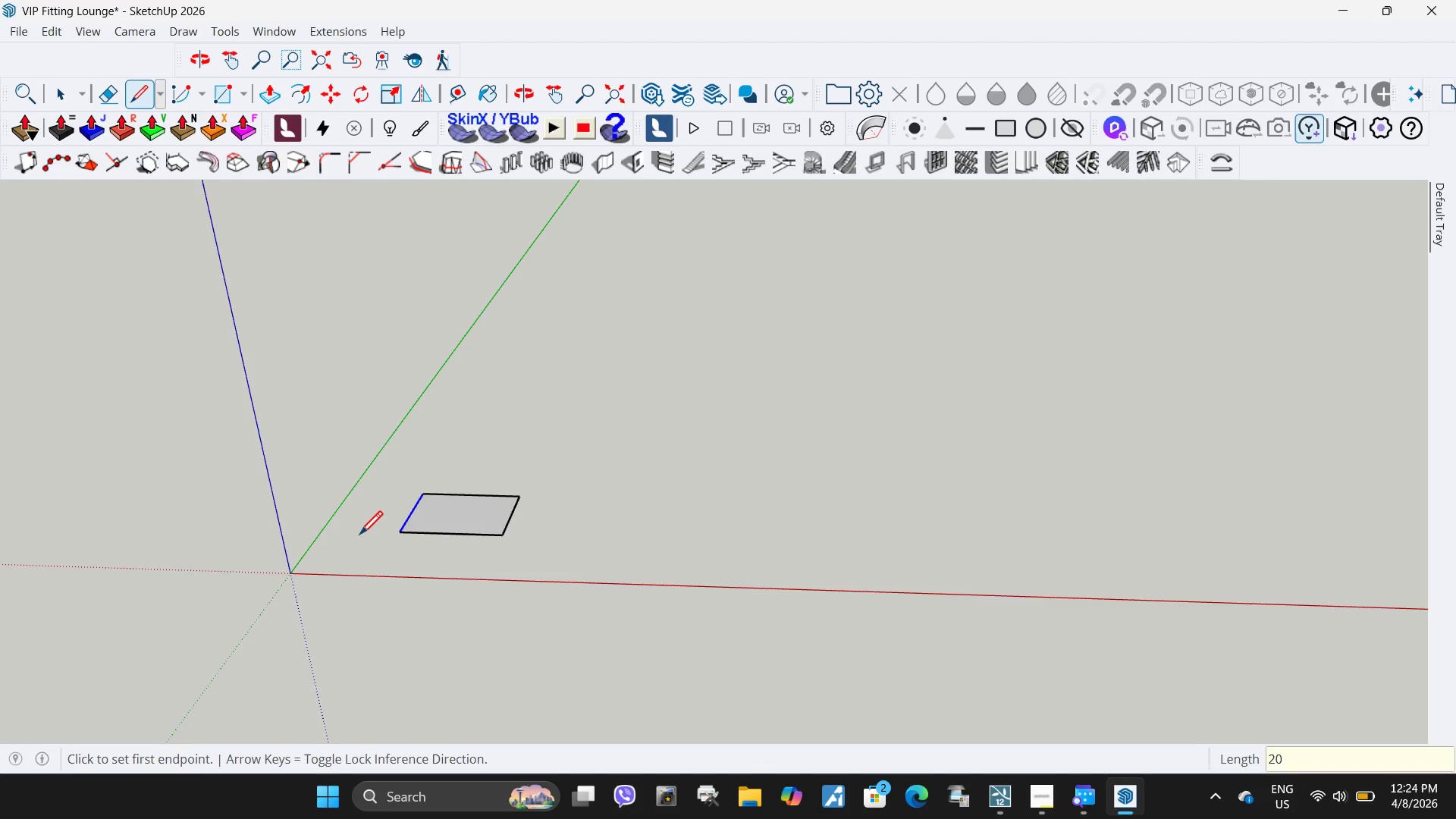 
key(Space)
 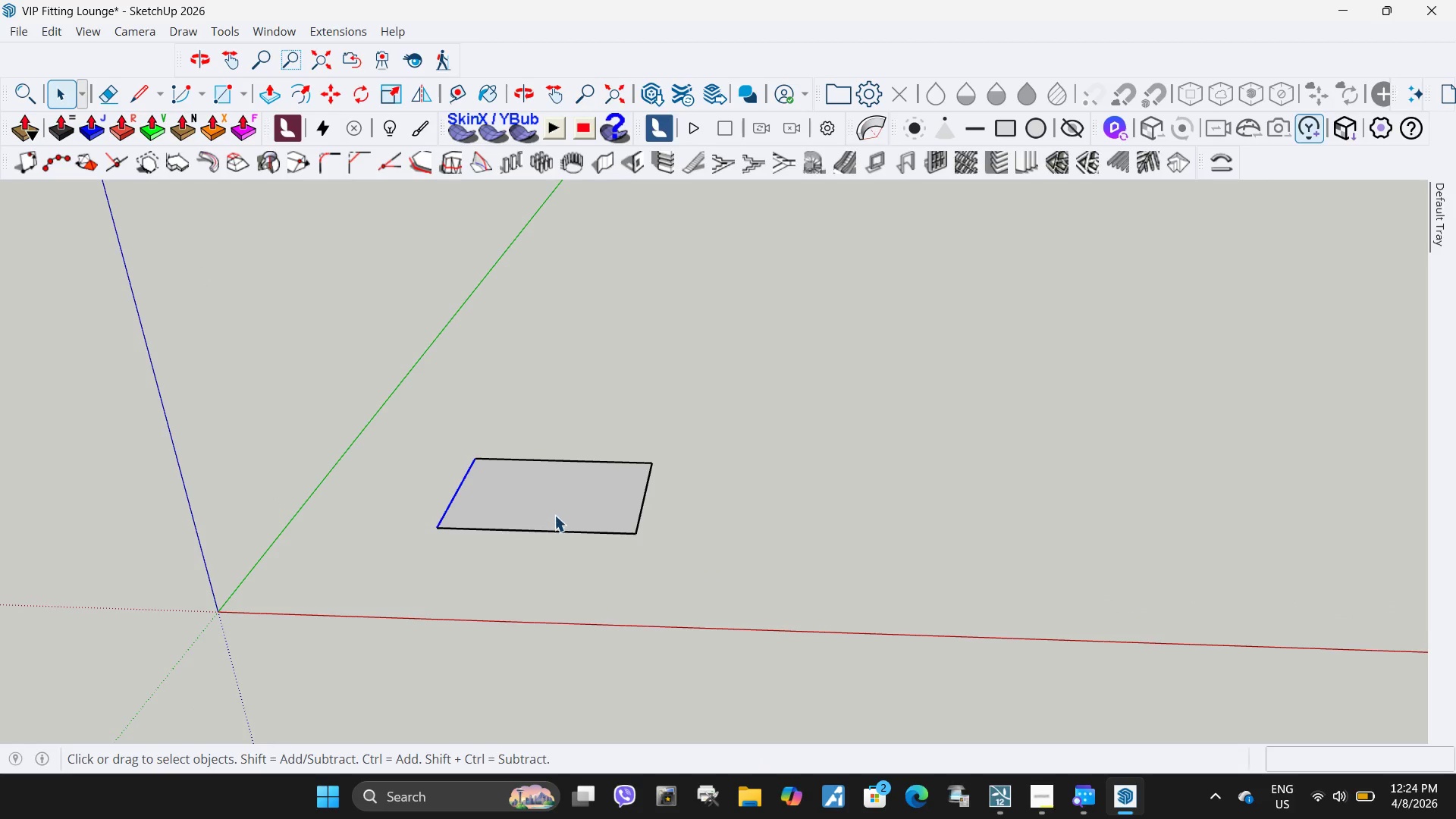 
scroll: coordinate [359, 537], scroll_direction: up, amount: 7.0
 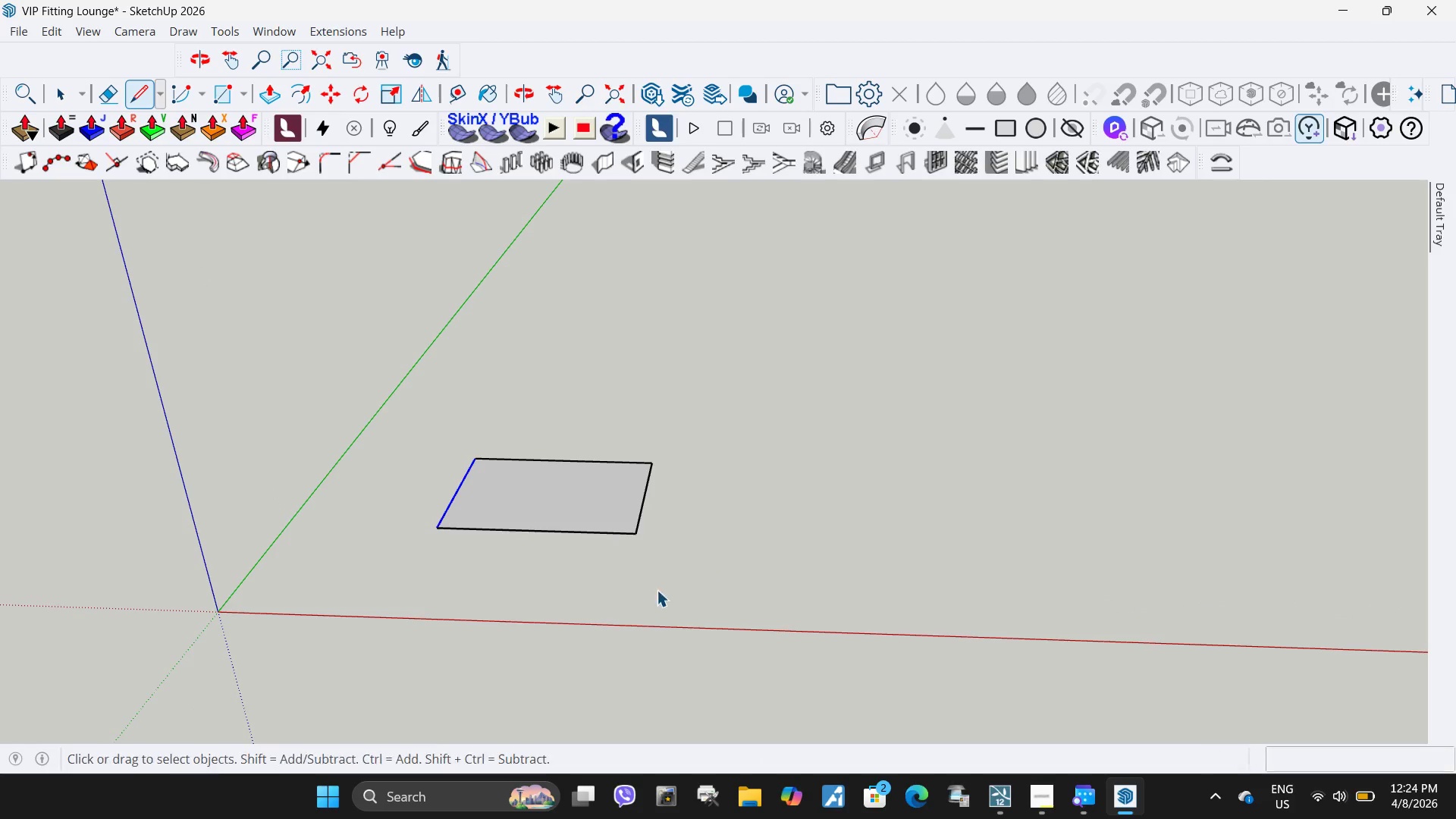 
left_click([554, 513])
 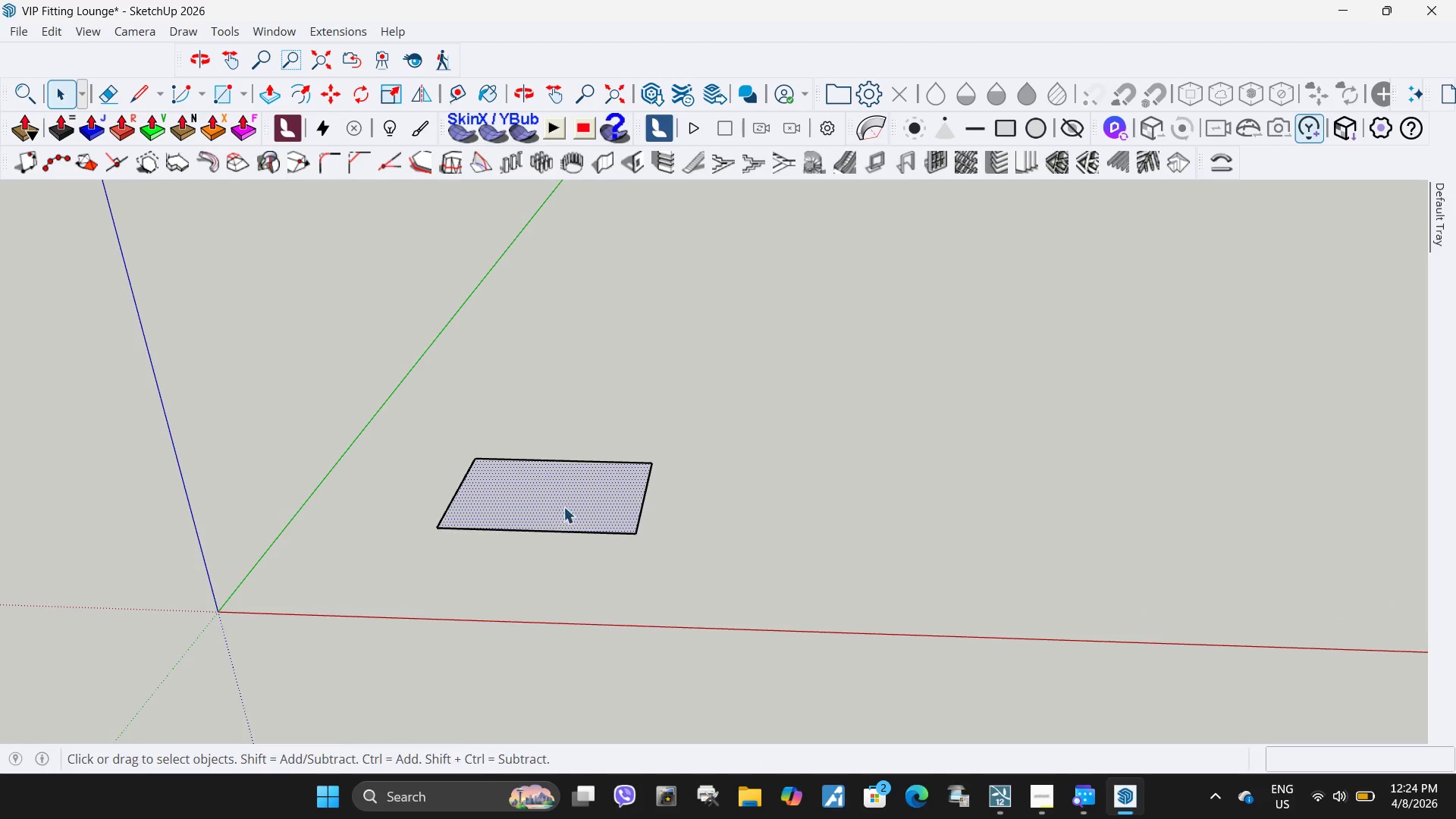 
key(P)
 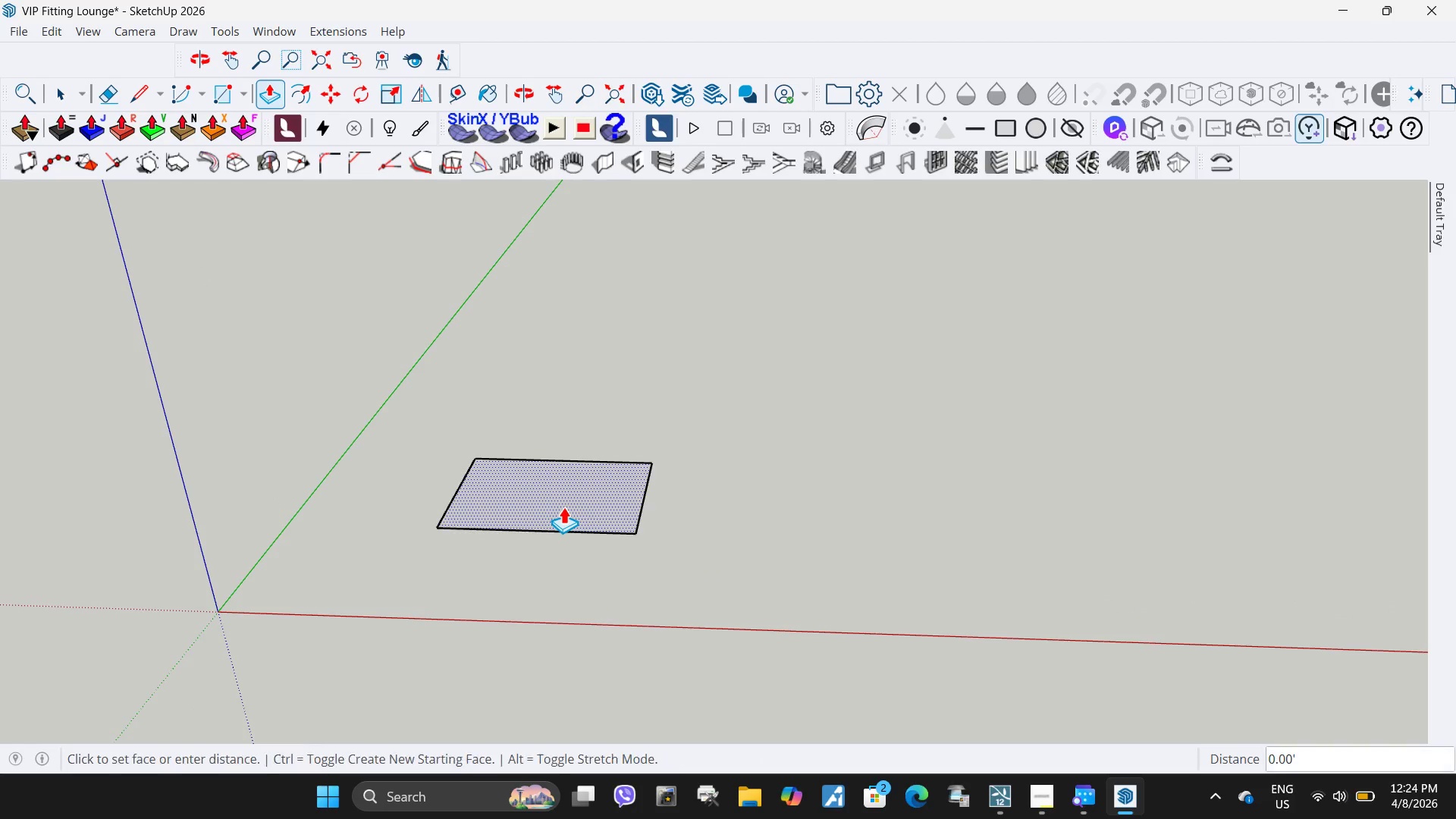 
left_click([563, 507])
 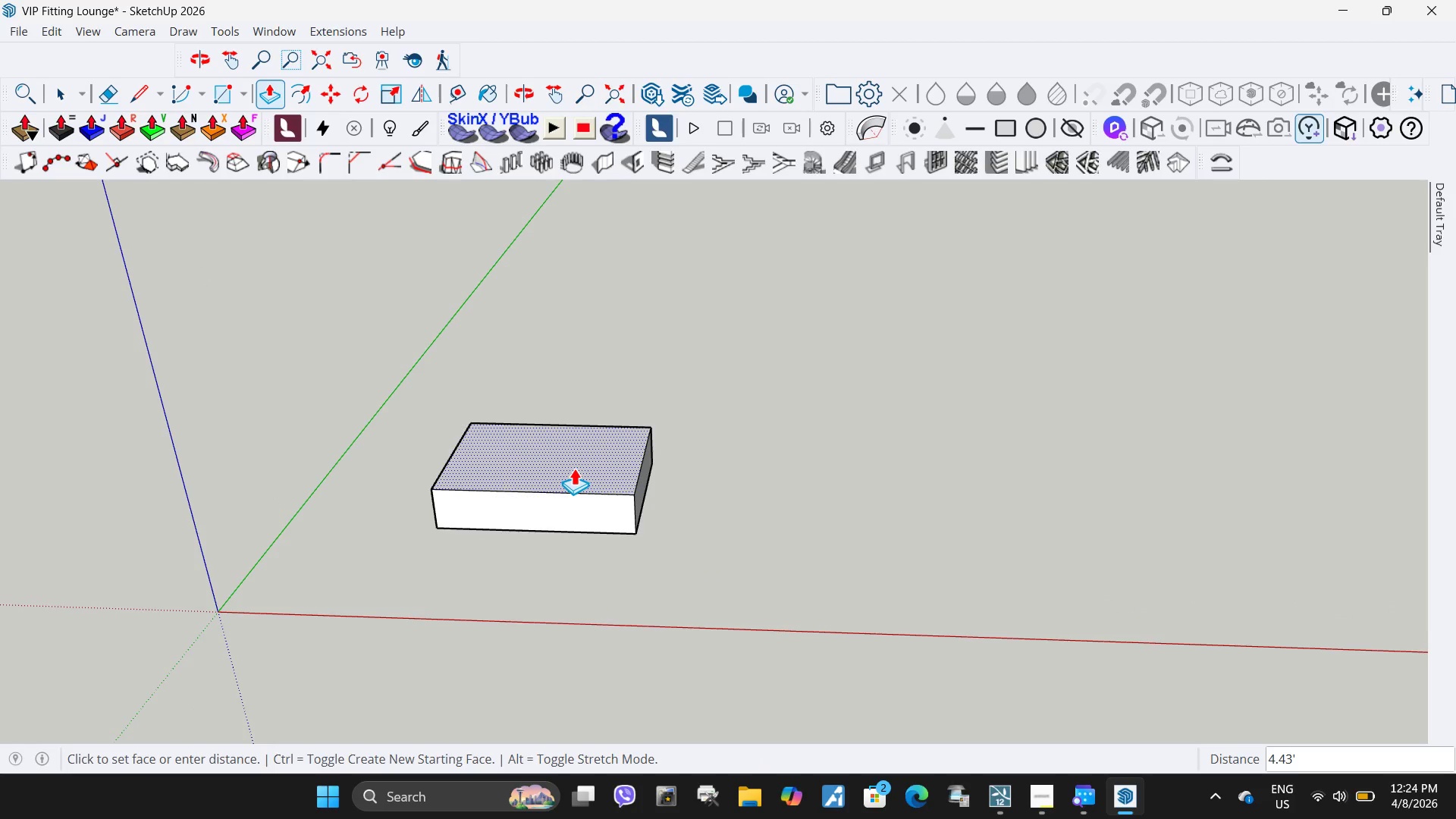 
key(NumpadDecimal)
 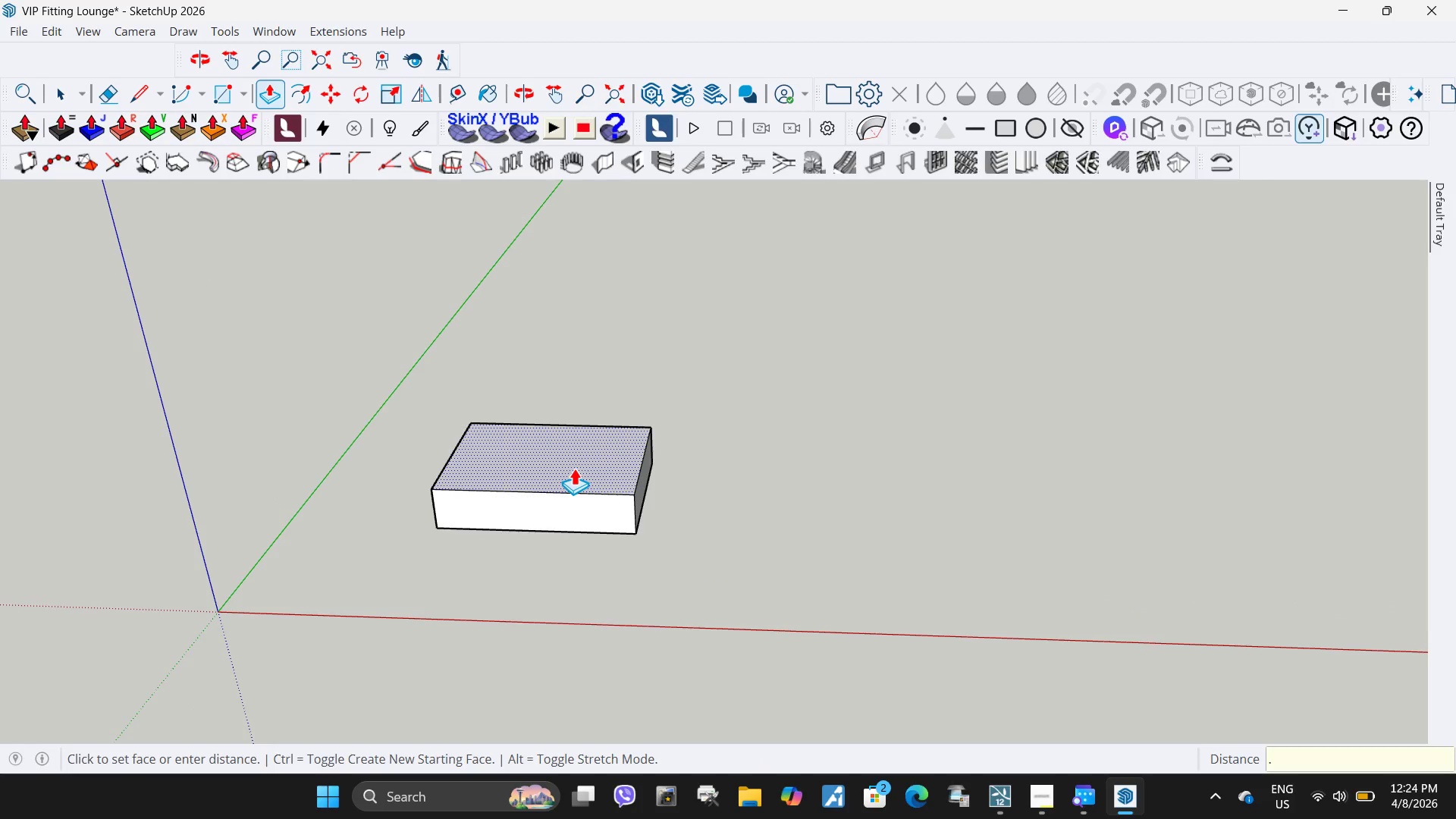 
key(Numpad3)
 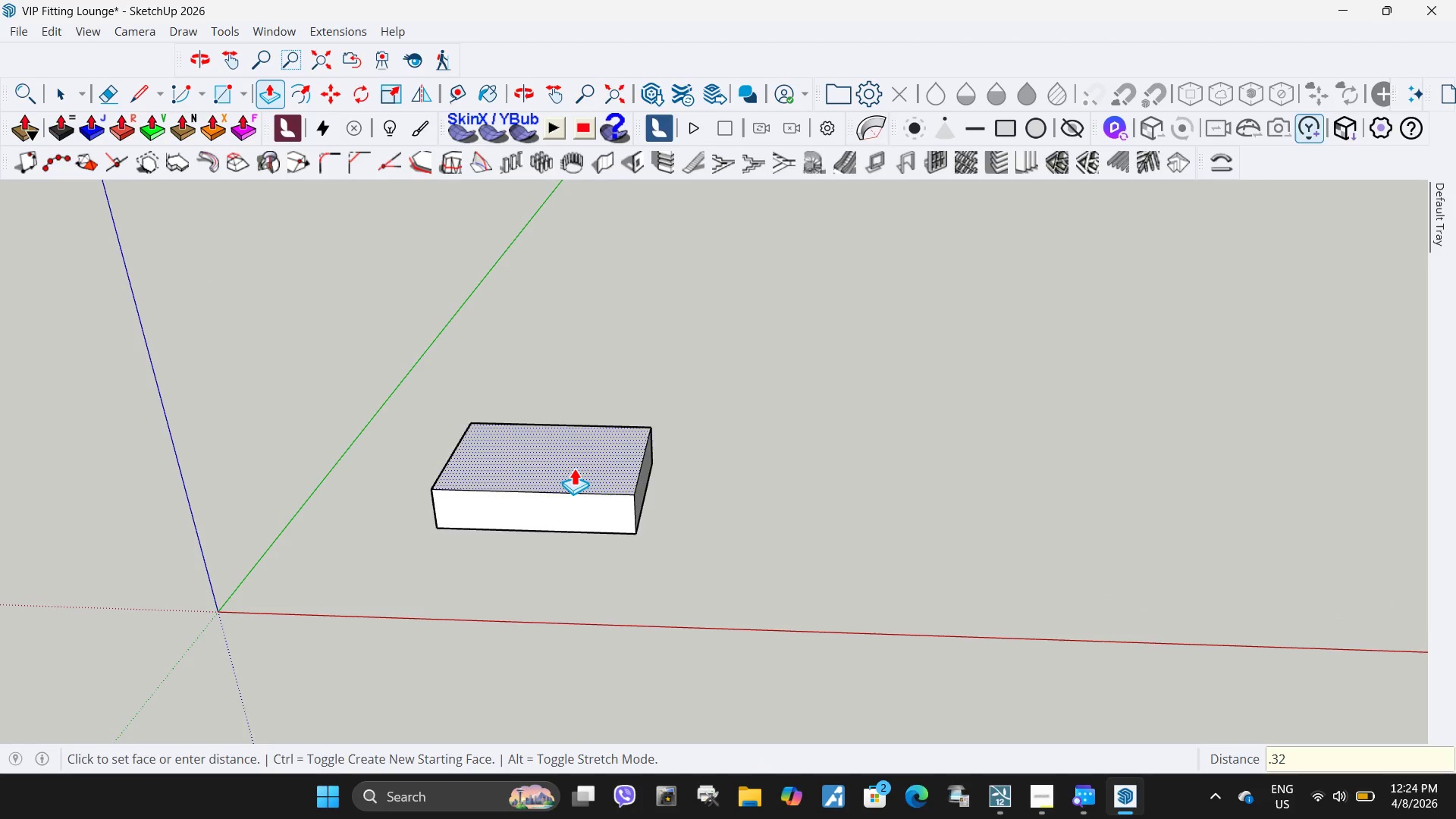 
key(Numpad2)
 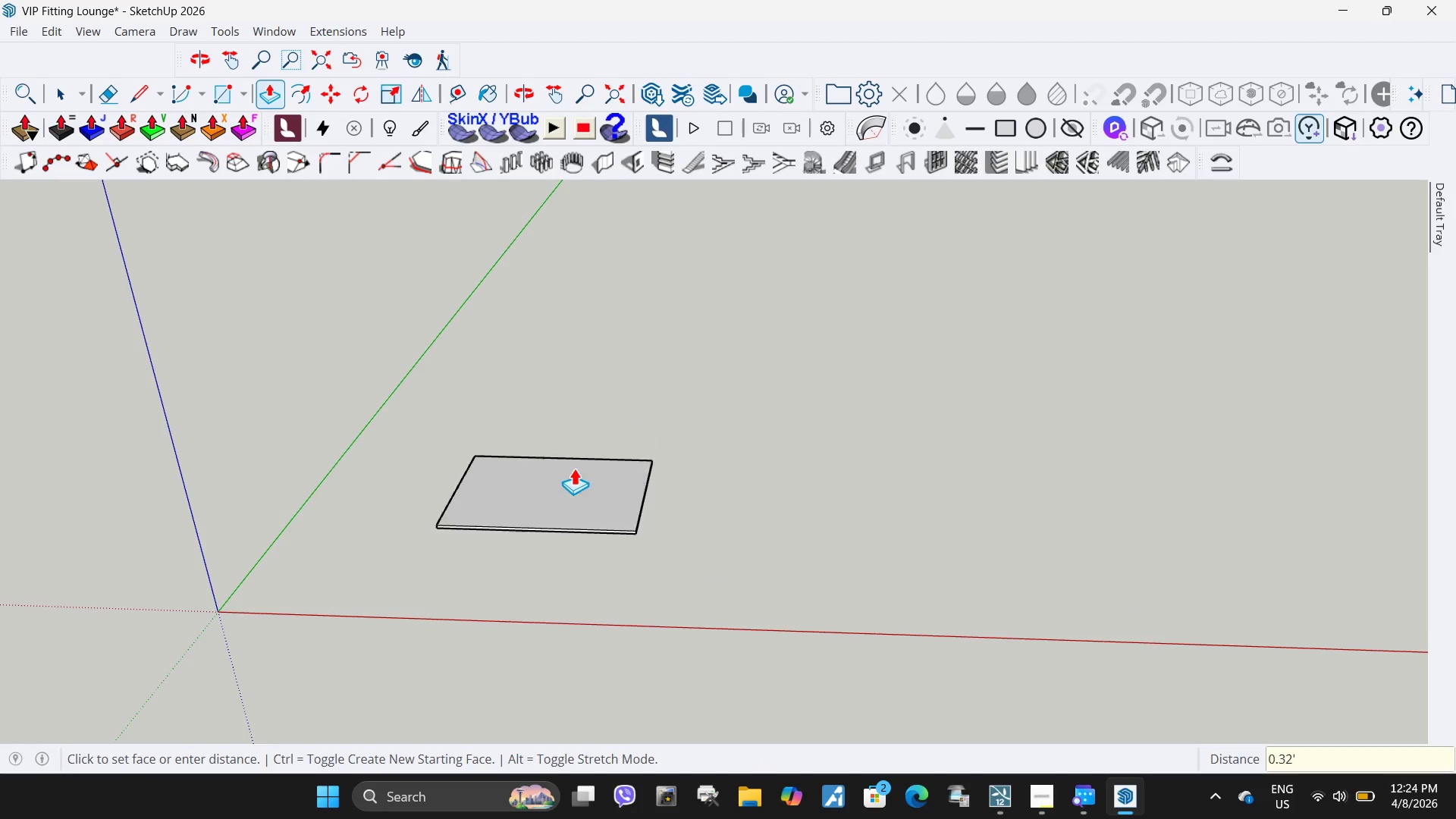 
key(NumpadEnter)
 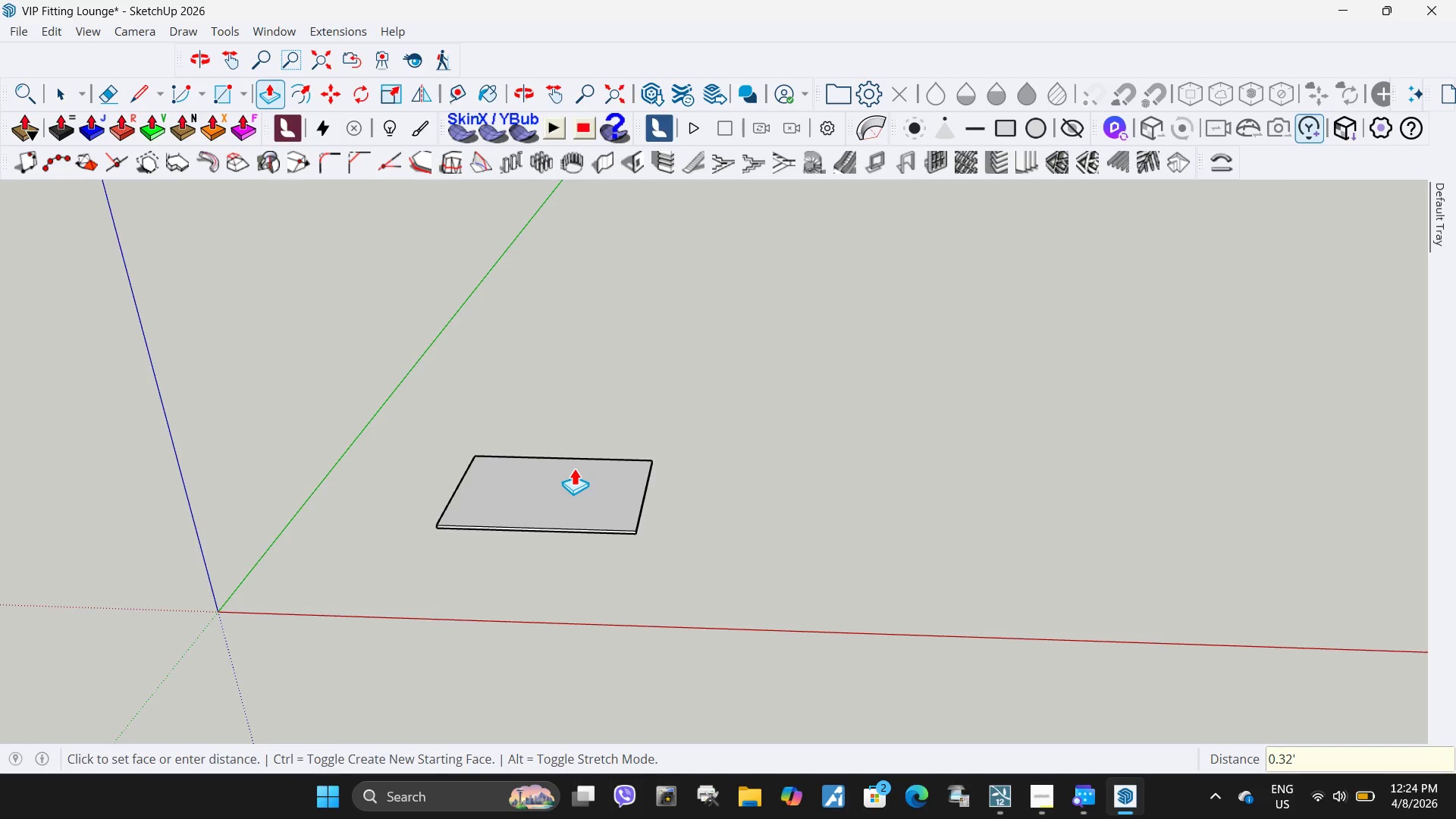 
key(Space)
 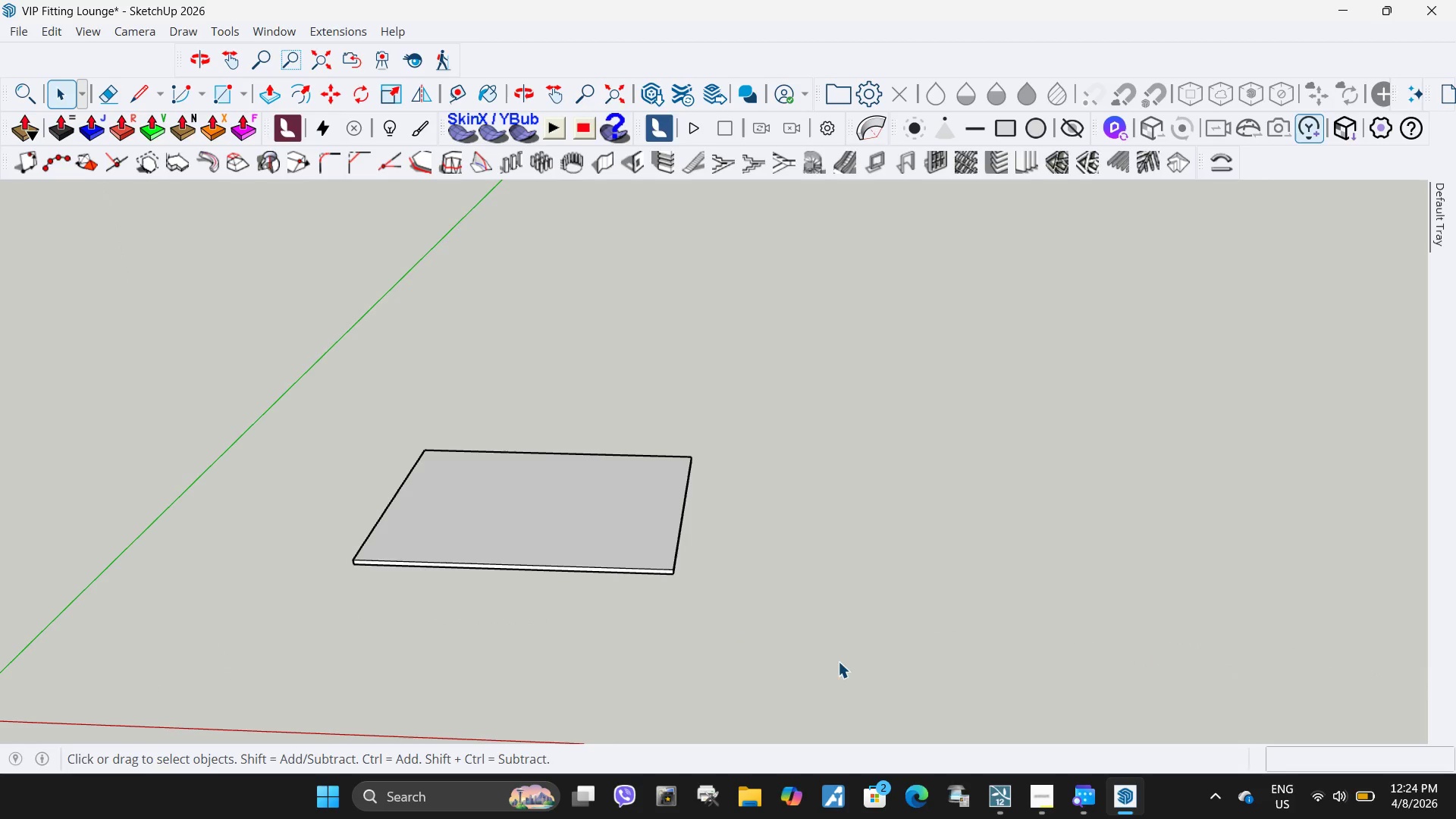 
scroll: coordinate [574, 468], scroll_direction: up, amount: 4.0
 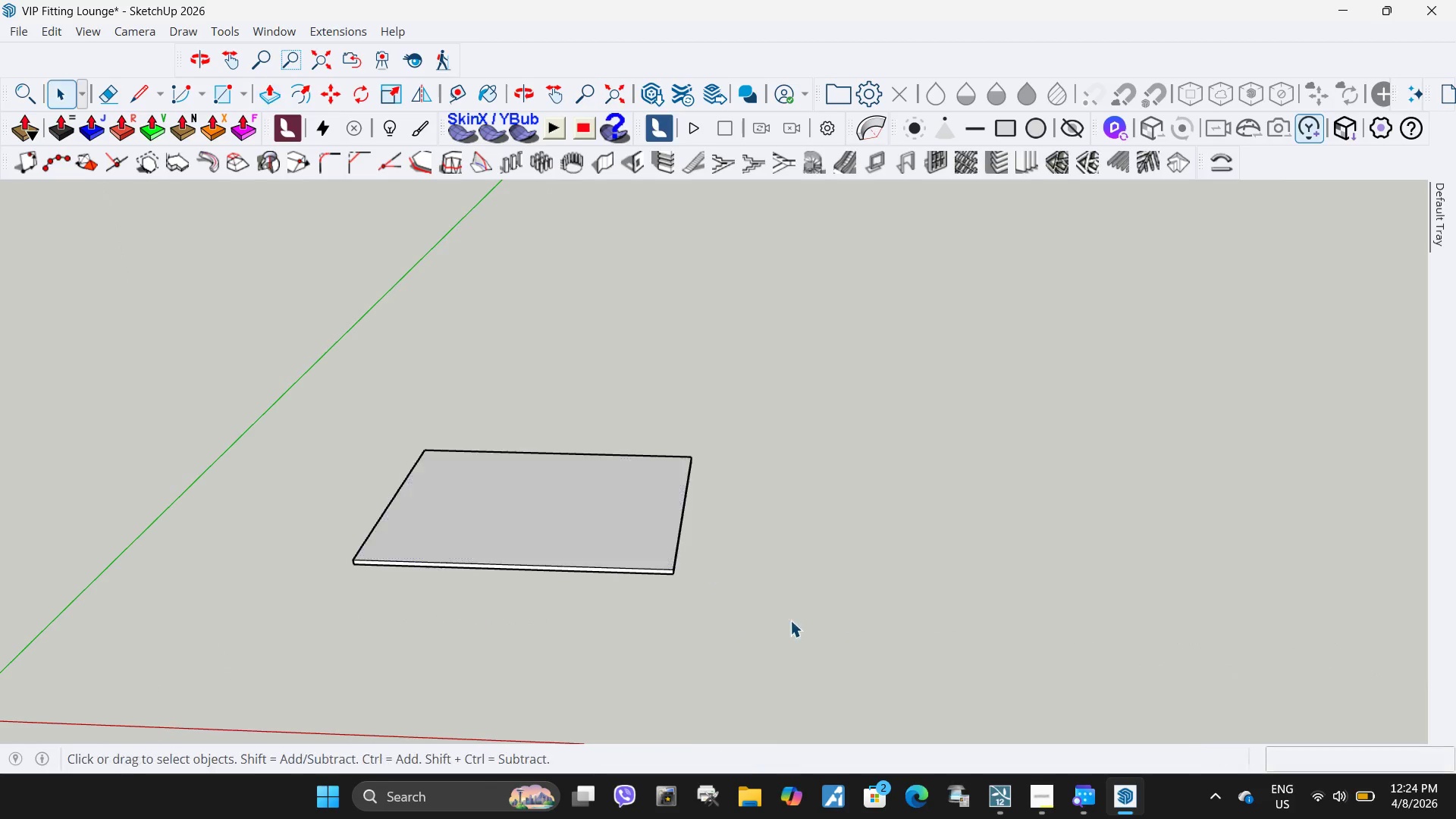 
left_click_drag(start_coordinate=[838, 661], to_coordinate=[249, 418])
 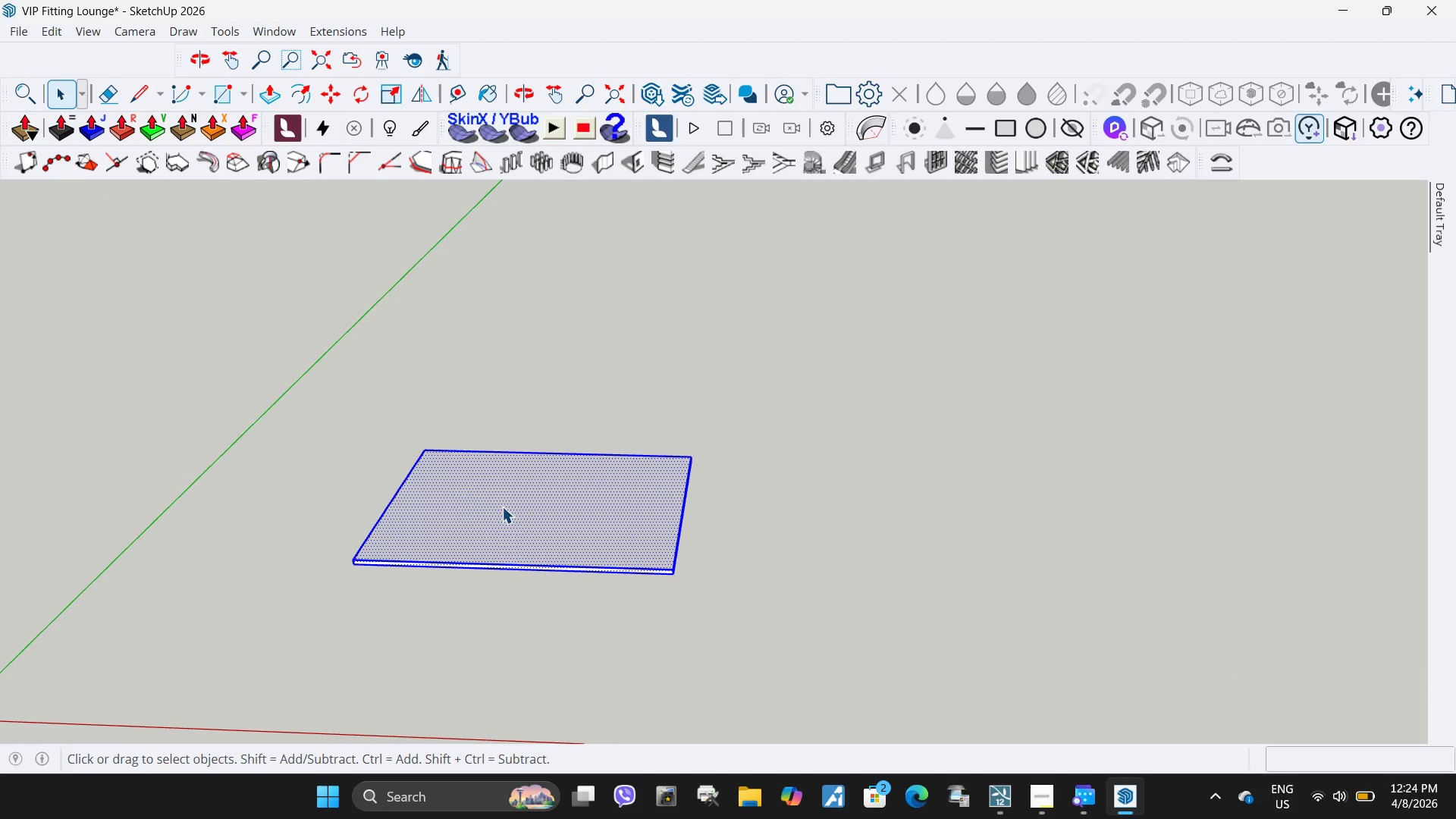 
right_click([502, 507])
 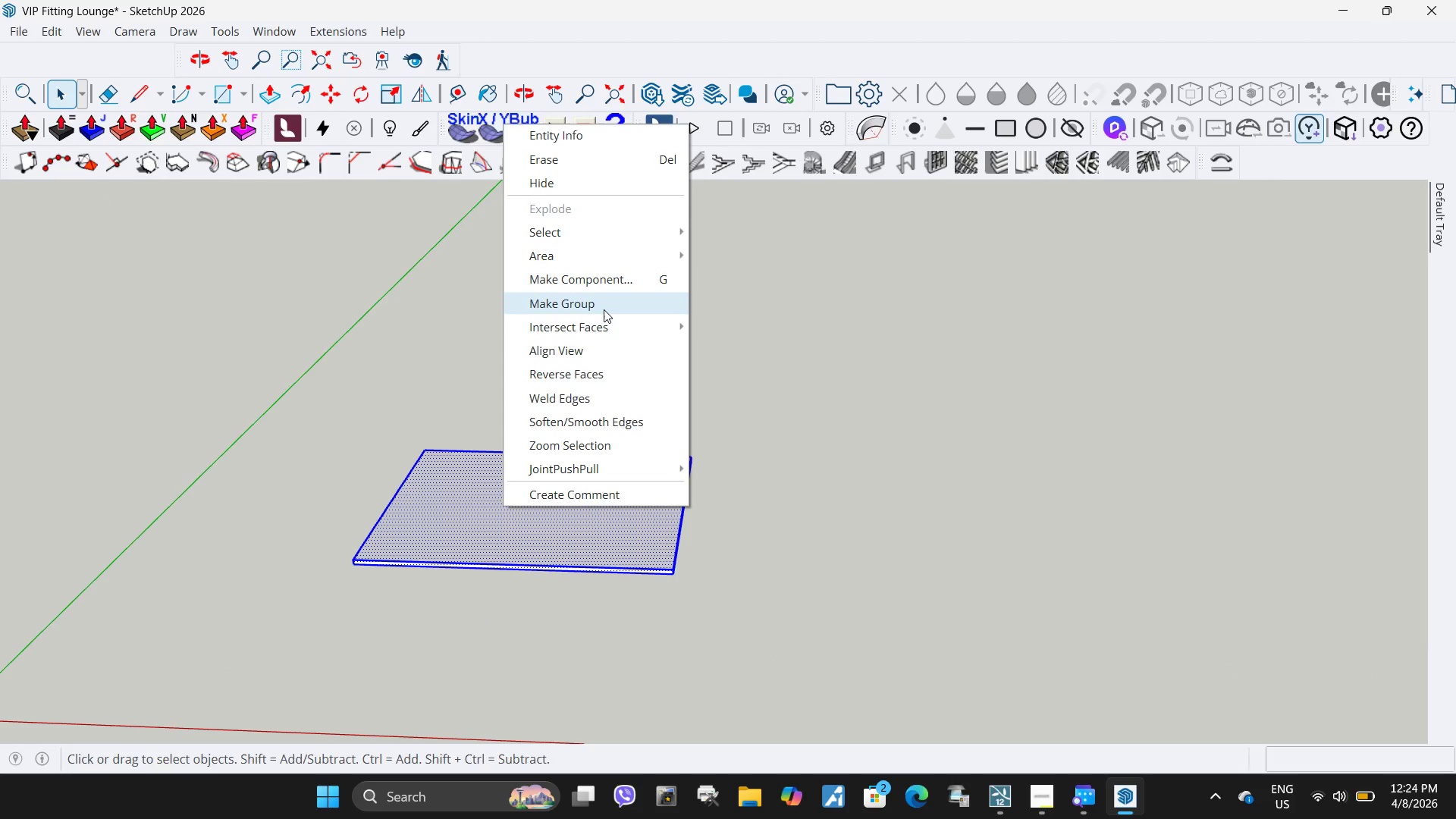 
left_click([604, 309])
 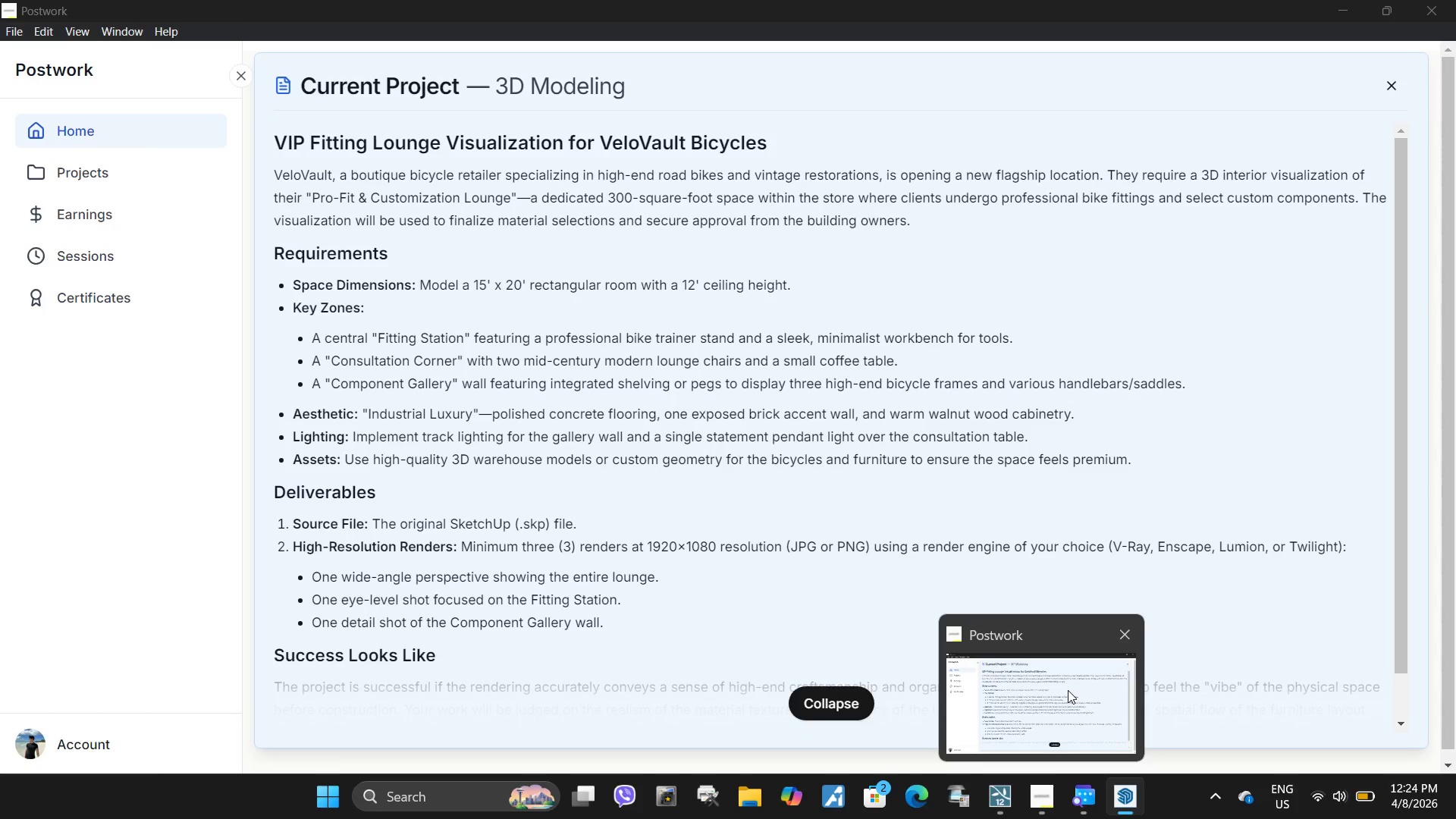 
left_click([1068, 690])